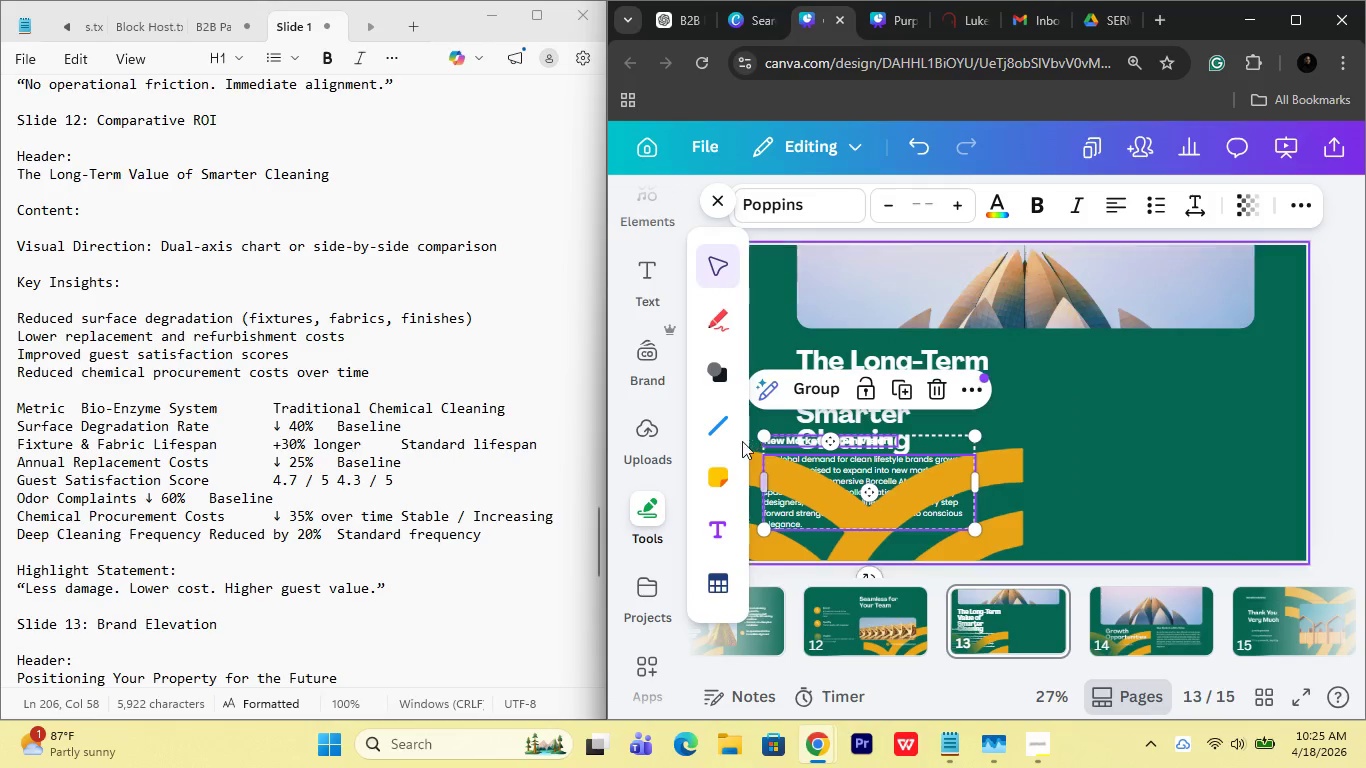 
left_click([717, 582])
 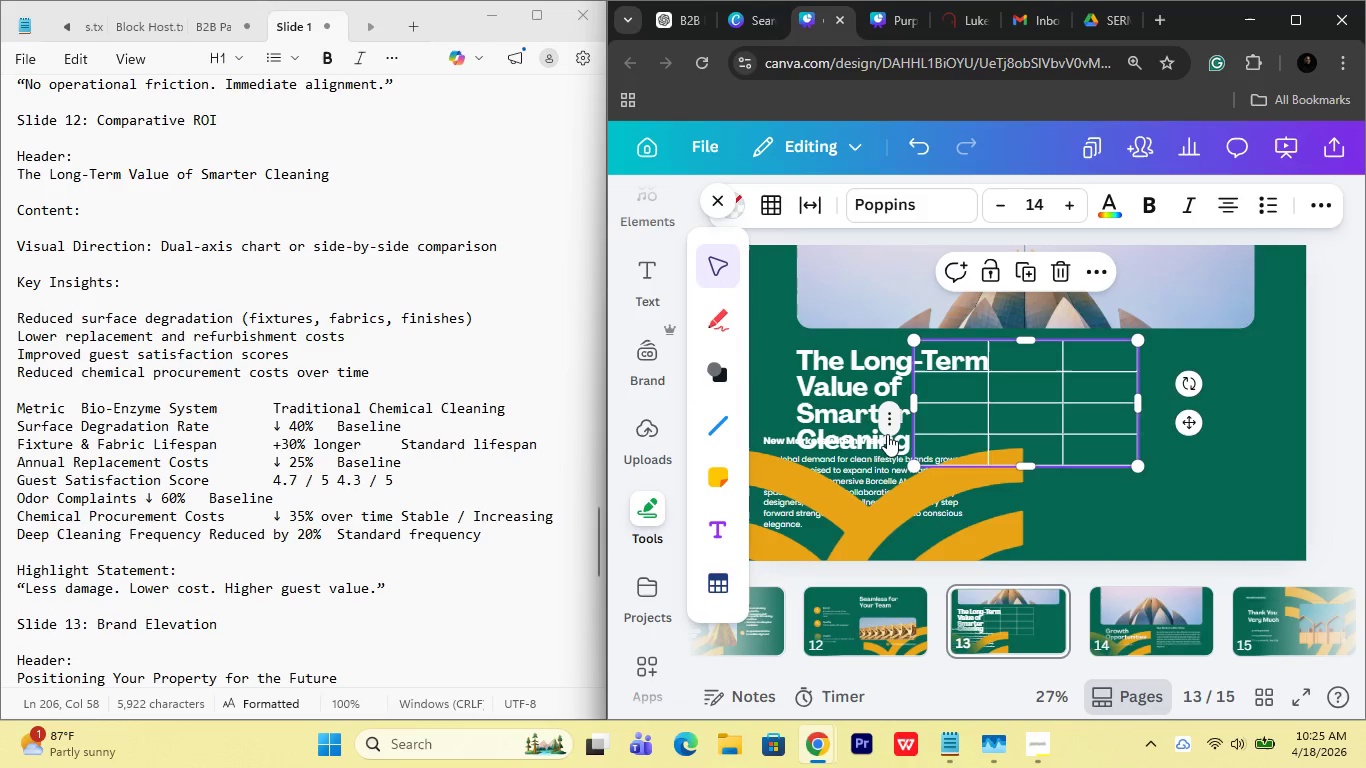 
mouse_move([927, 408])
 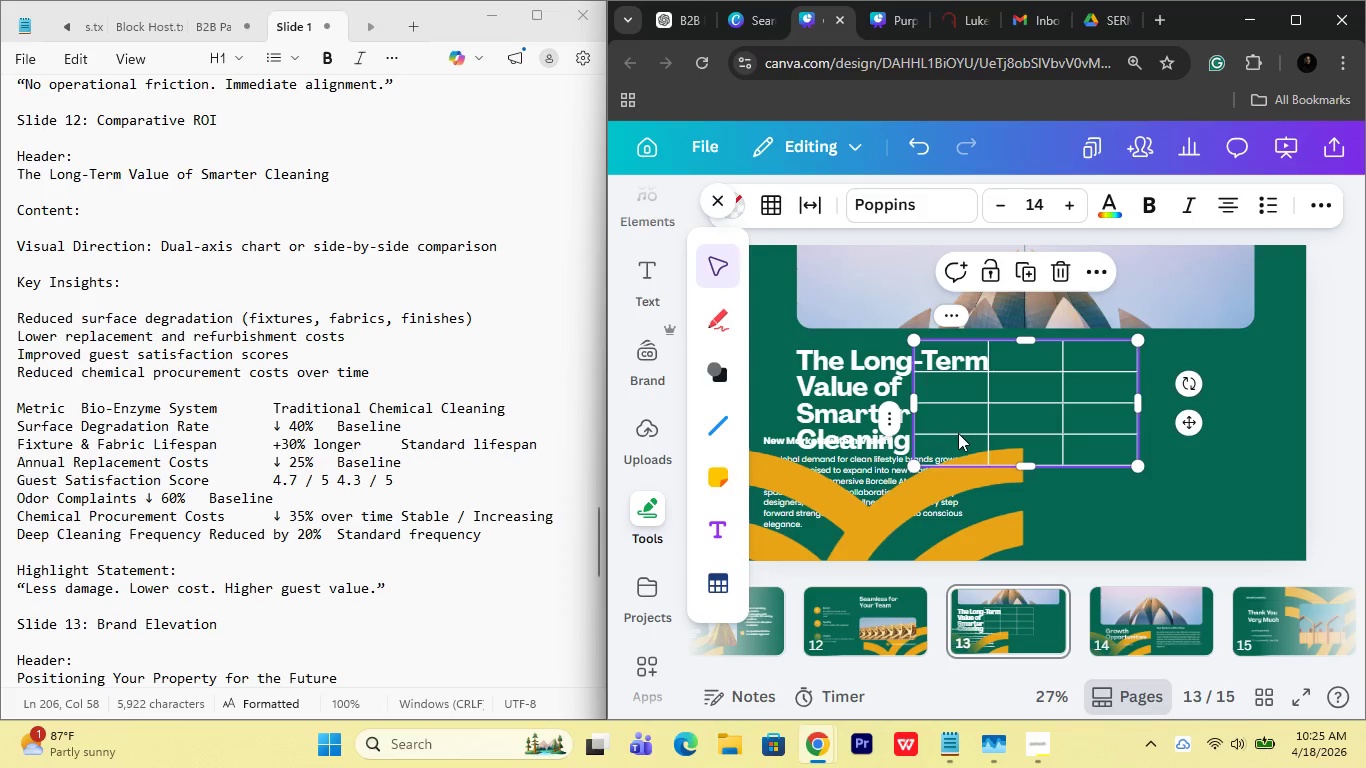 
wait(12.57)
 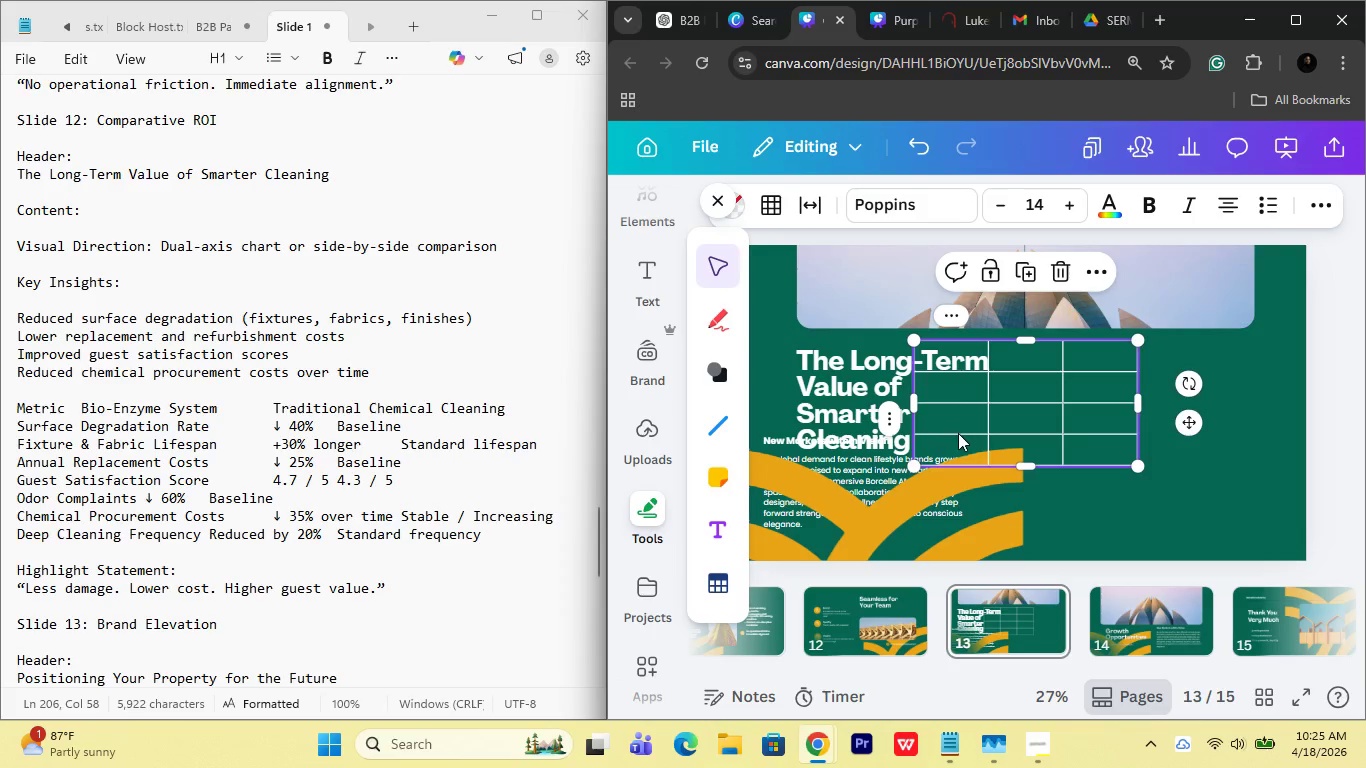 
left_click([895, 454])
 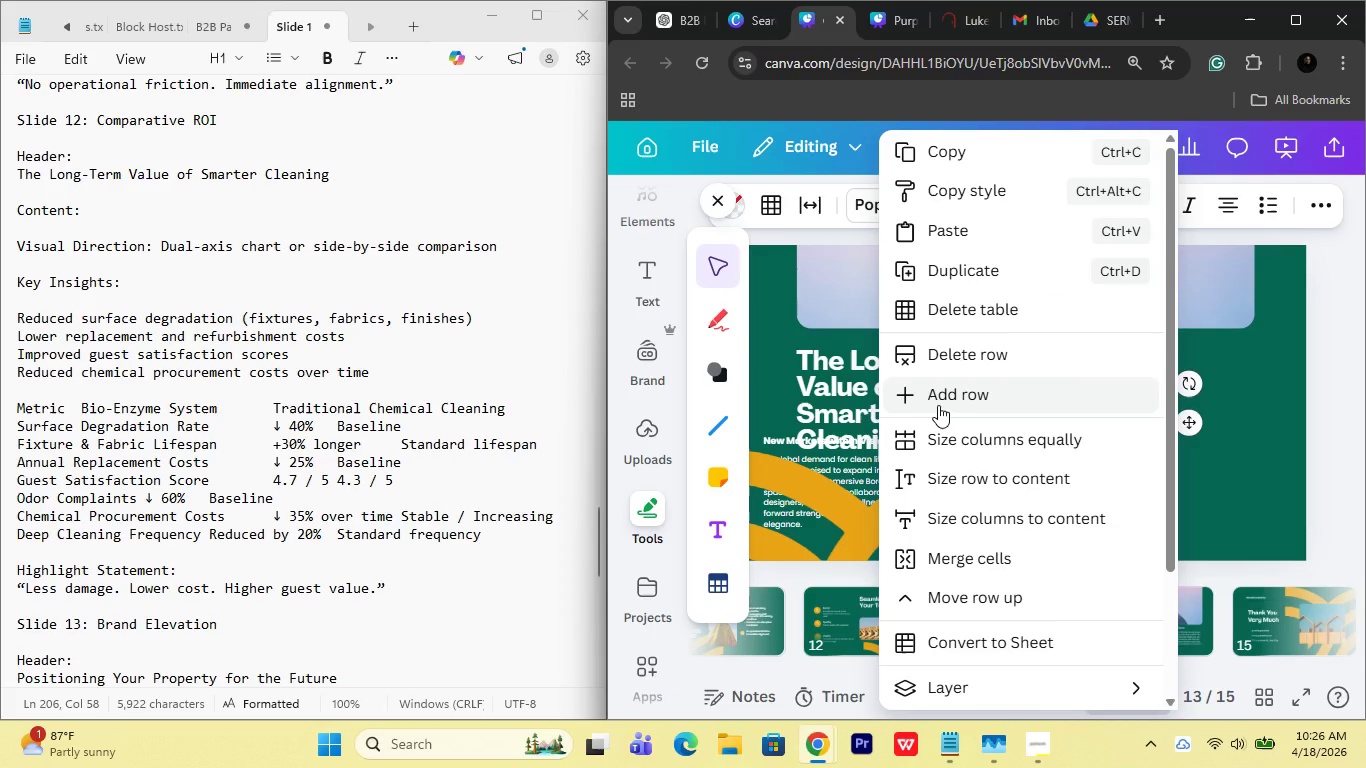 
wait(5.17)
 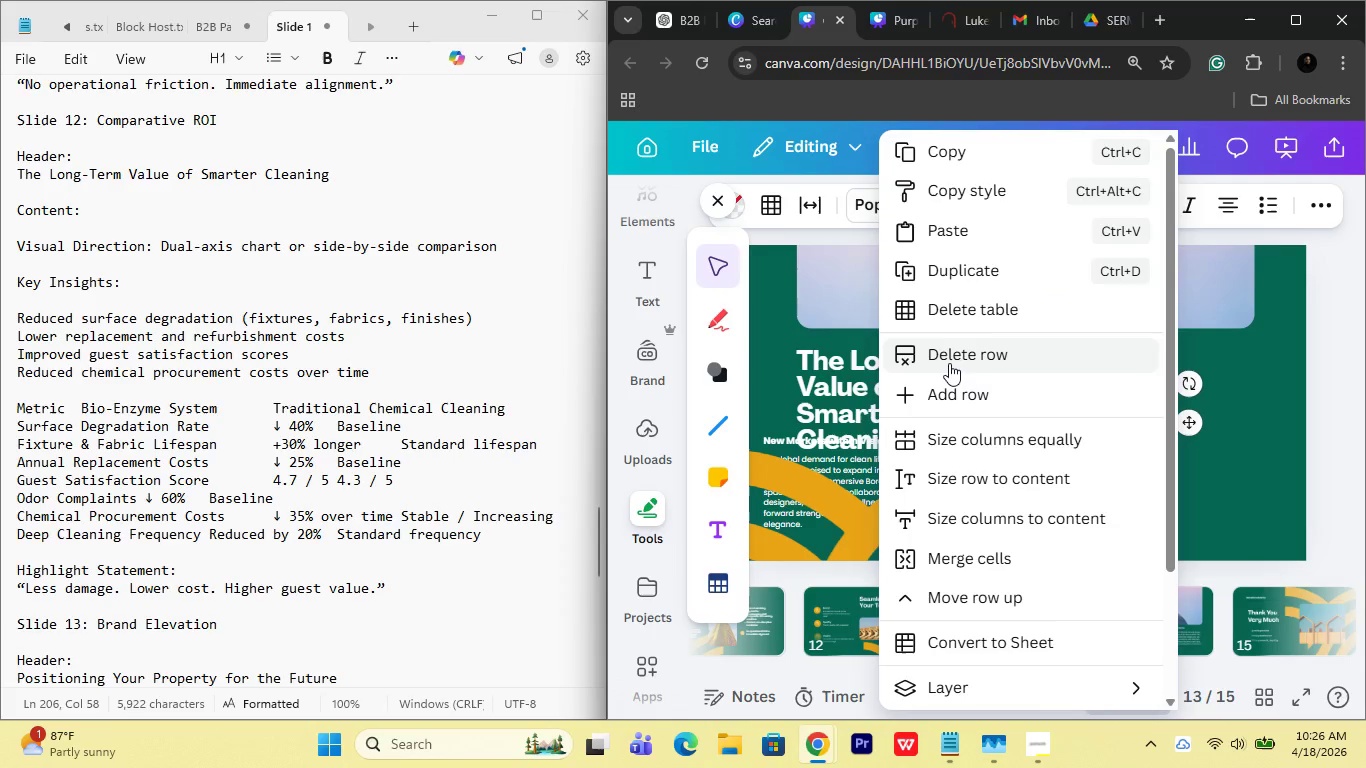 
left_click([938, 405])
 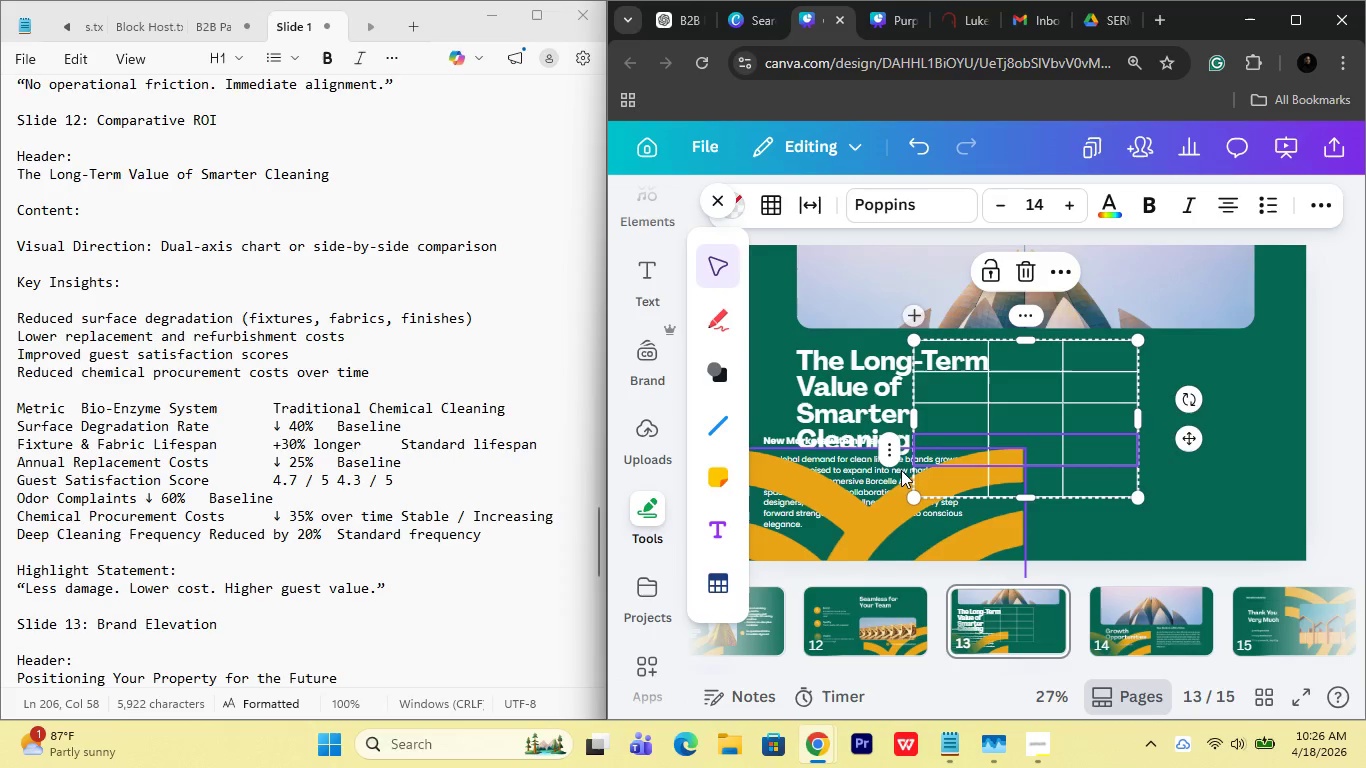 
left_click([889, 448])
 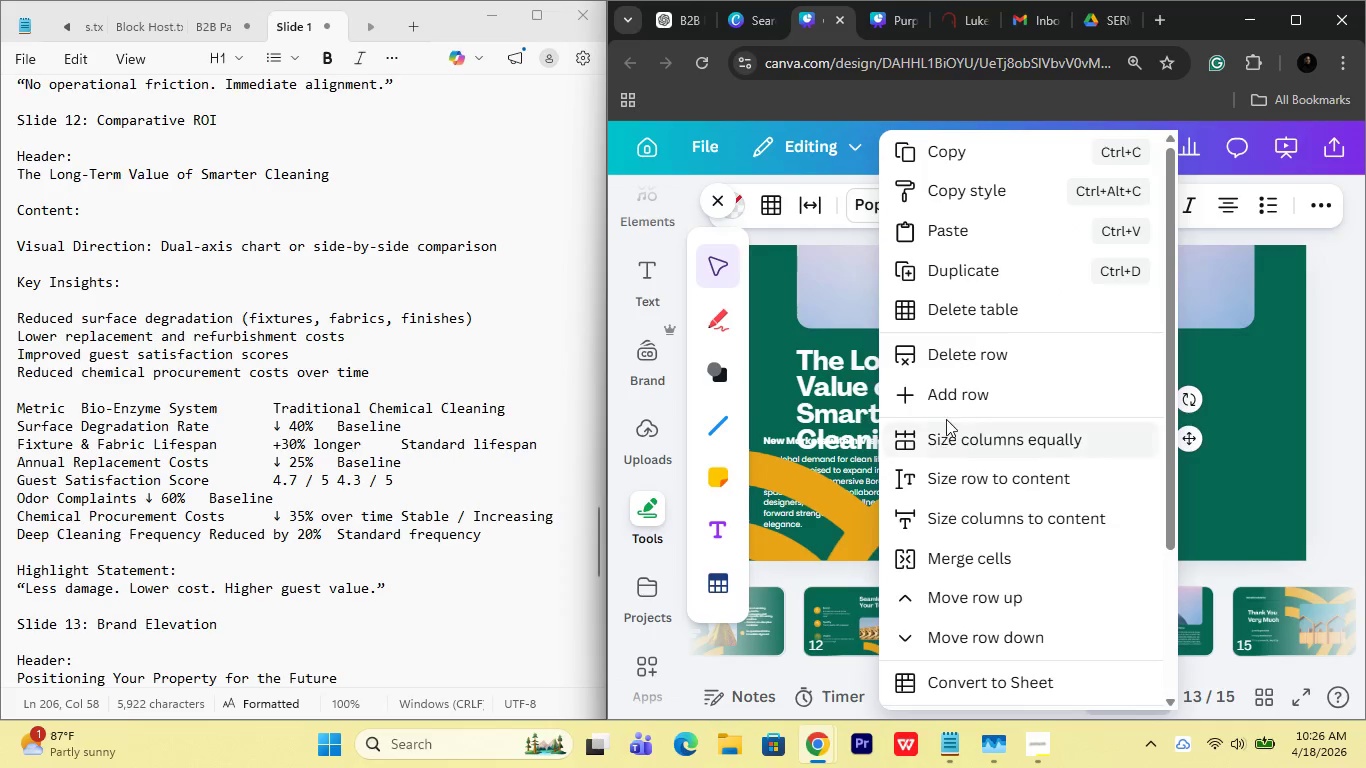 
left_click([946, 407])
 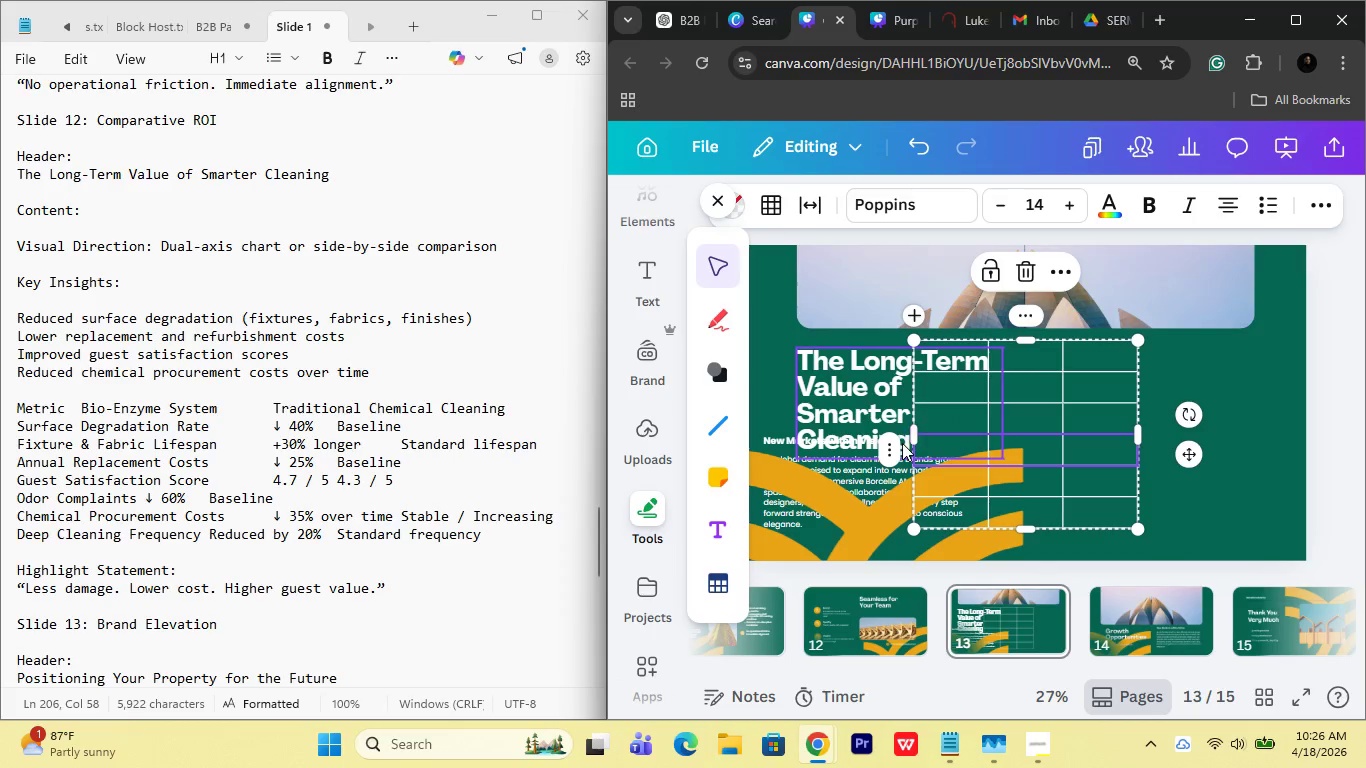 
left_click([891, 438])
 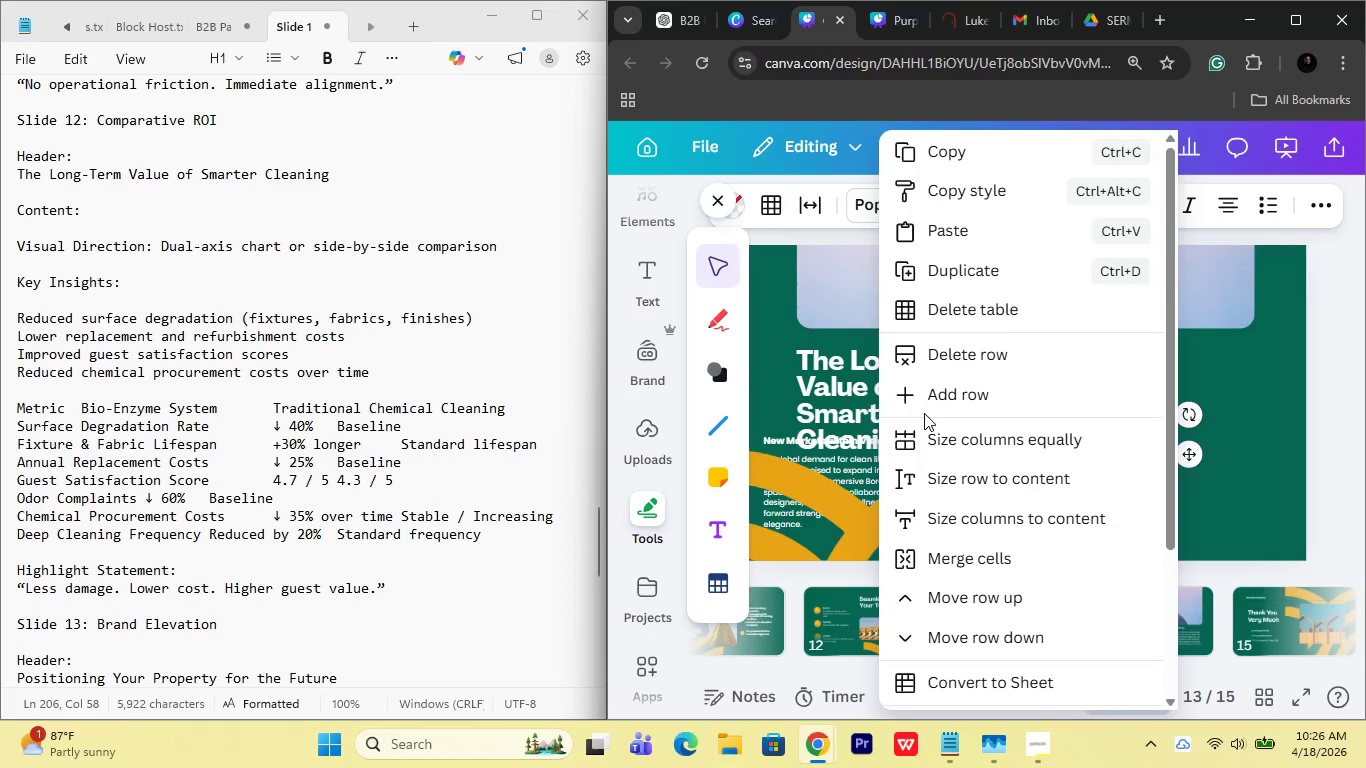 
double_click([924, 403])
 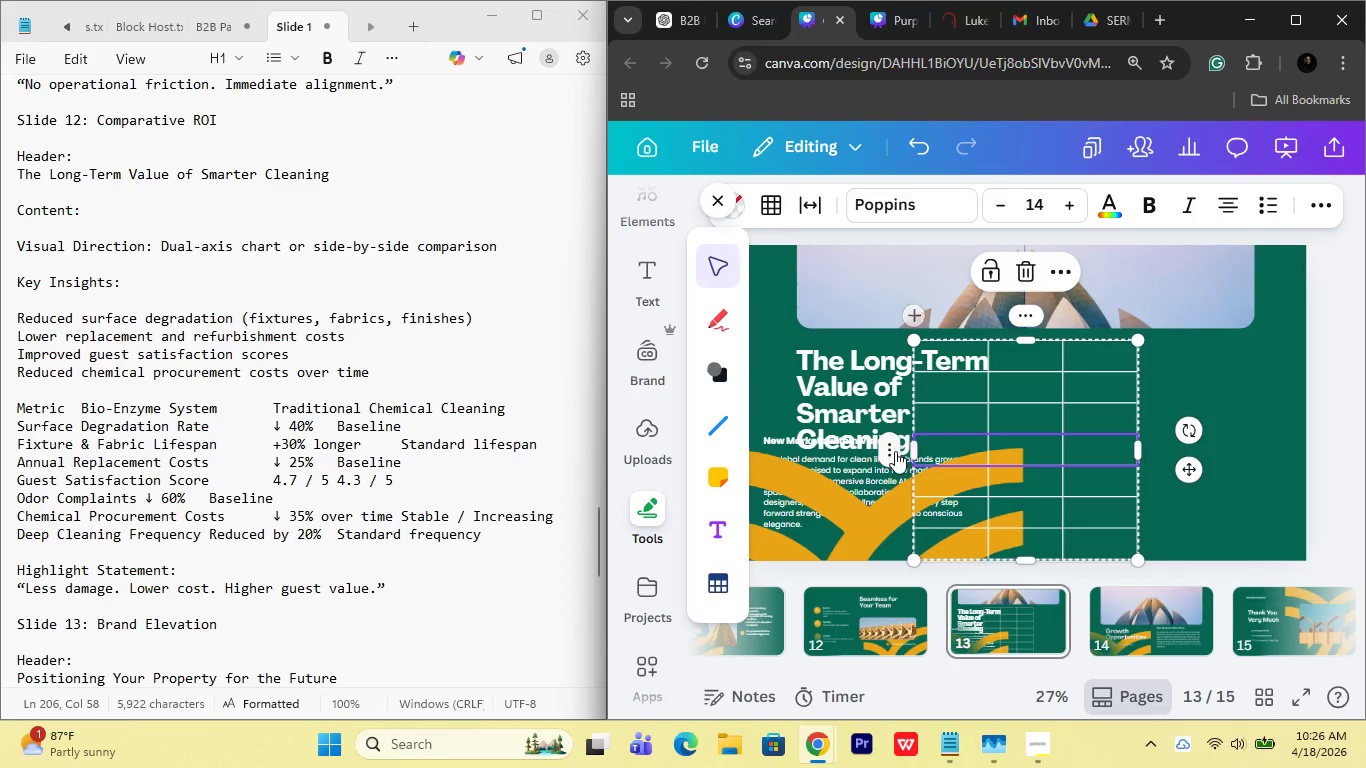 
left_click([895, 451])
 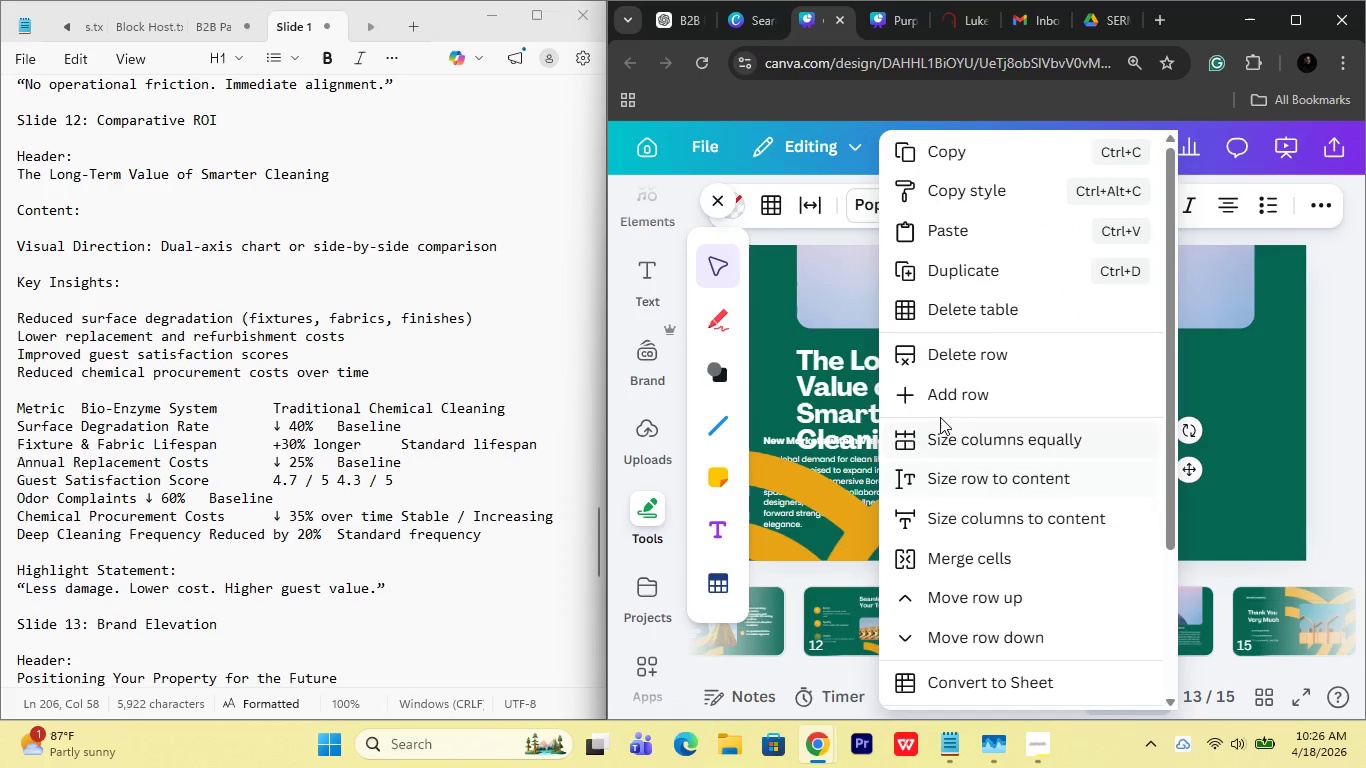 
left_click([940, 409])
 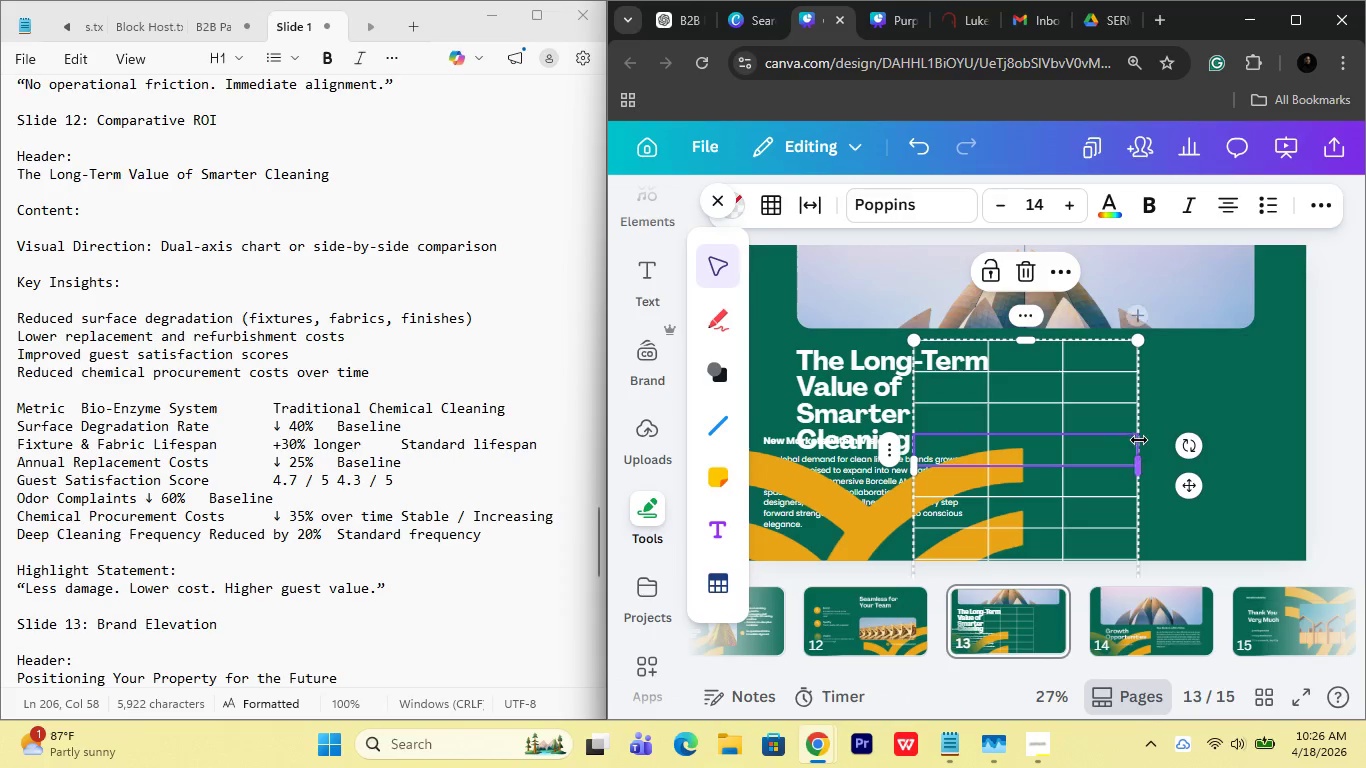 
left_click([1197, 429])
 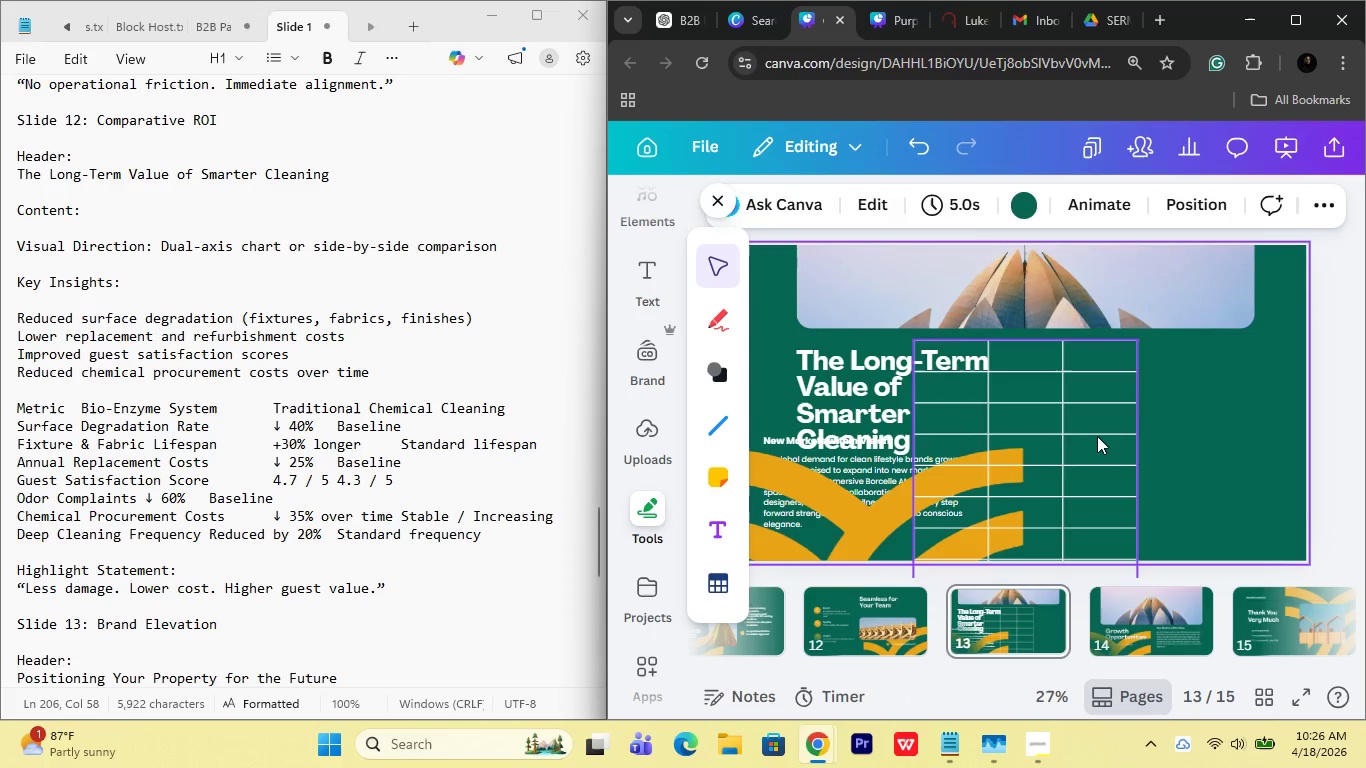 
left_click([1097, 436])
 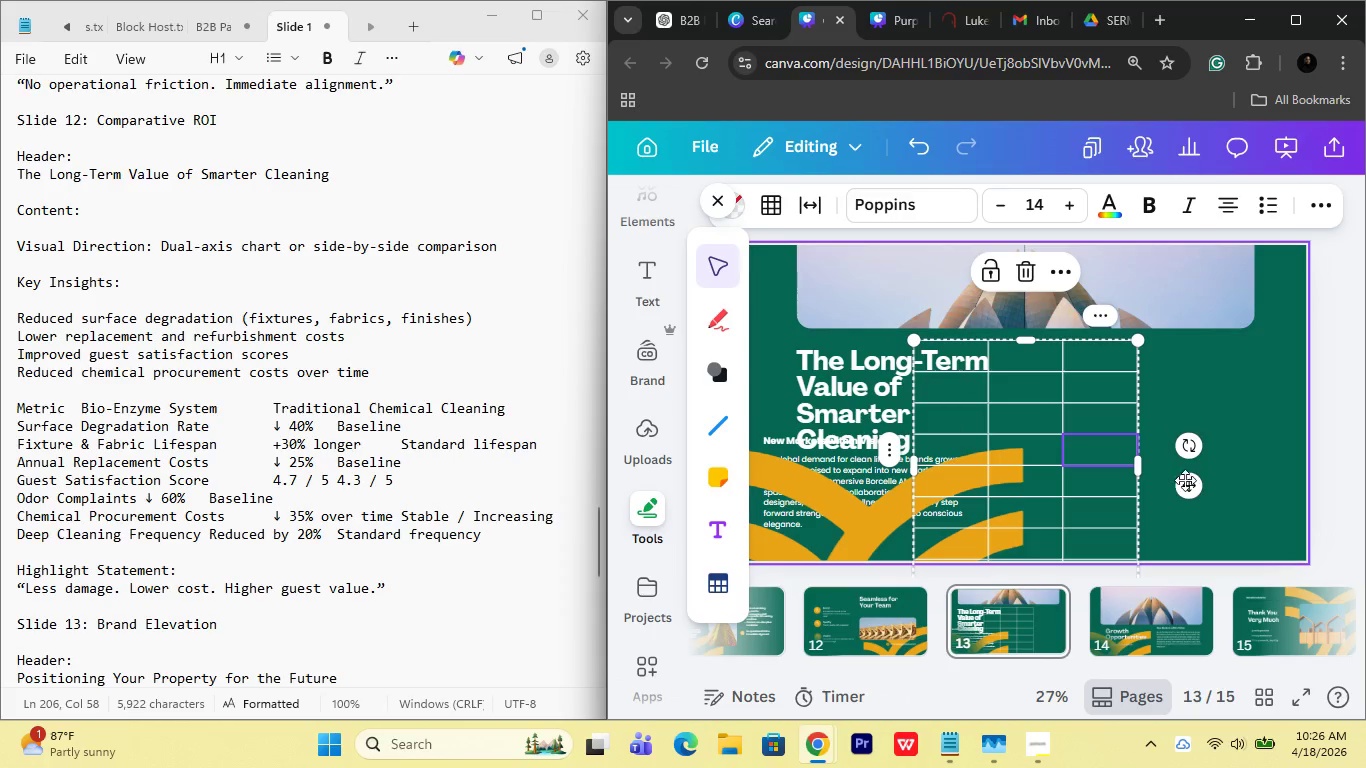 
left_click_drag(start_coordinate=[1186, 481], to_coordinate=[1287, 429])
 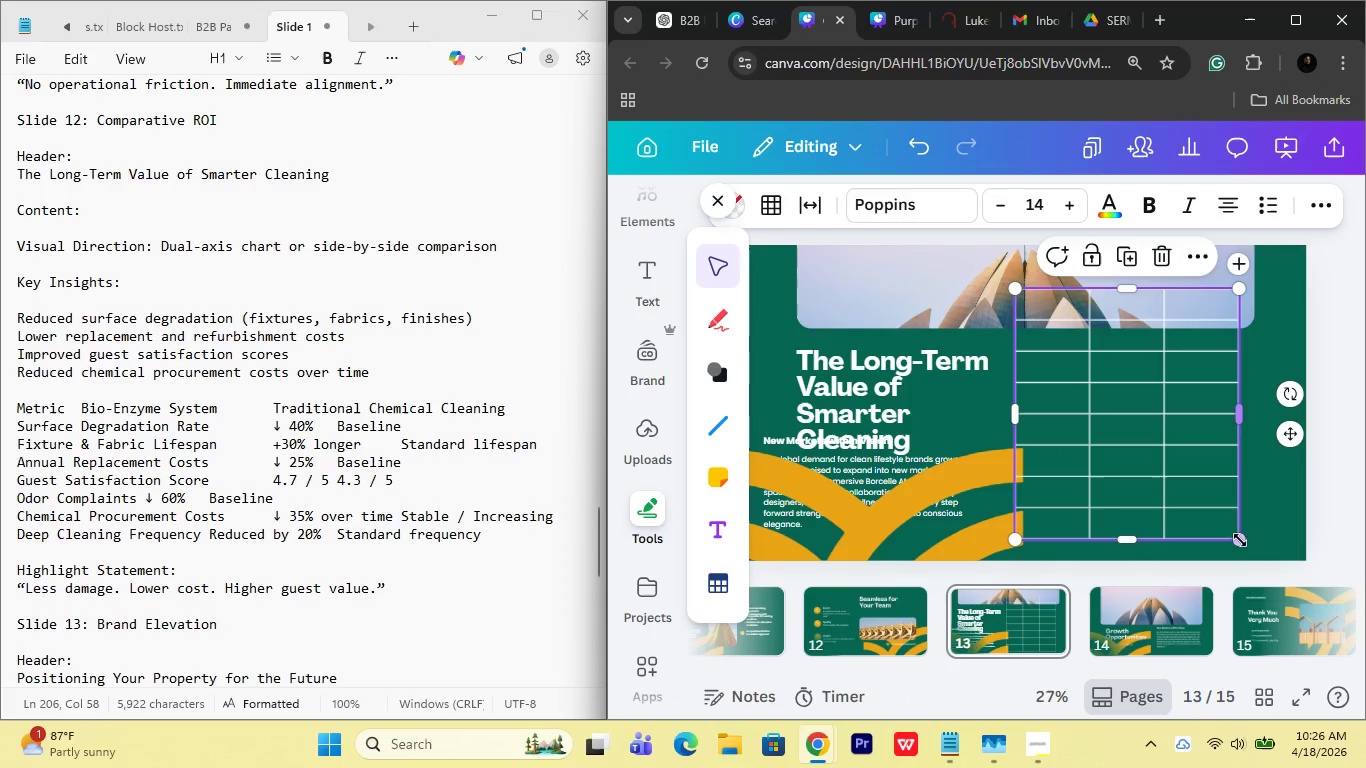 
left_click_drag(start_coordinate=[1240, 540], to_coordinate=[1289, 369])
 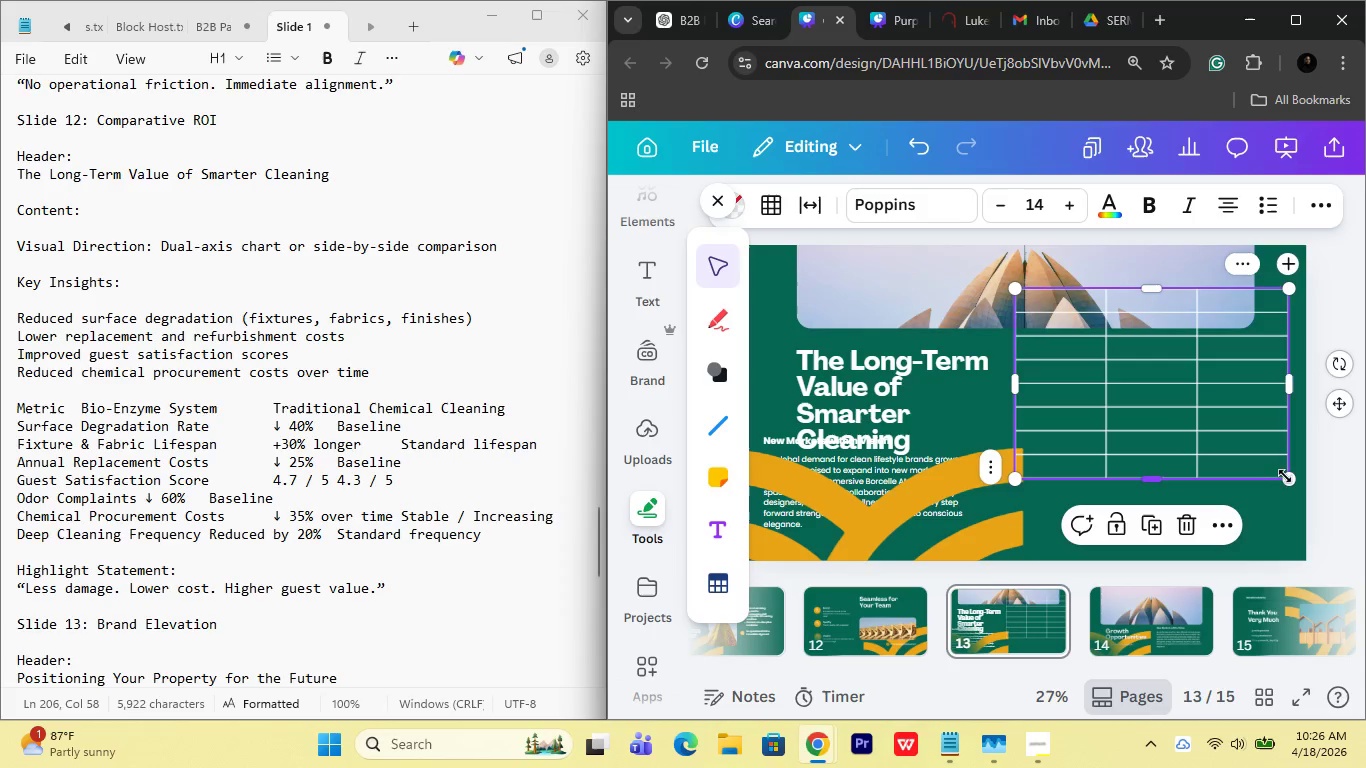 
left_click_drag(start_coordinate=[1285, 476], to_coordinate=[1277, 438])
 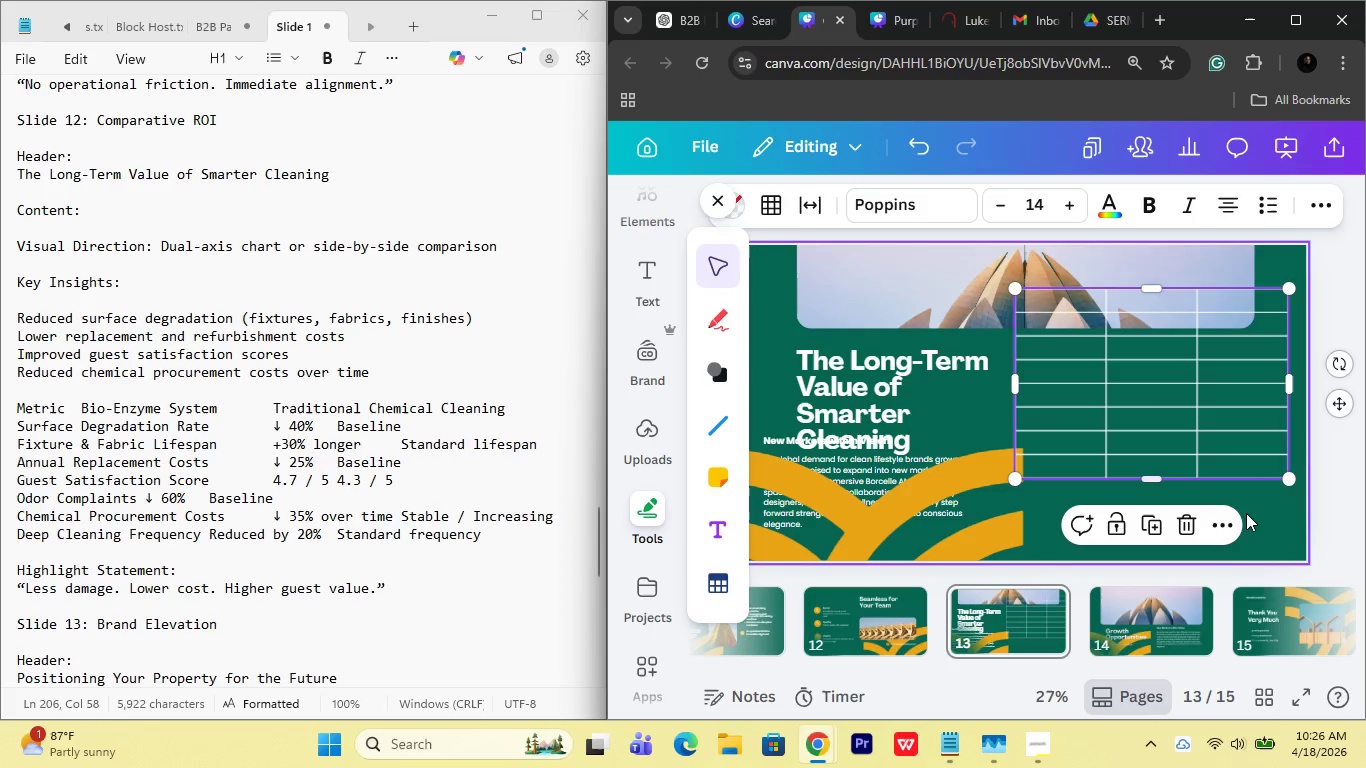 
left_click([1246, 513])
 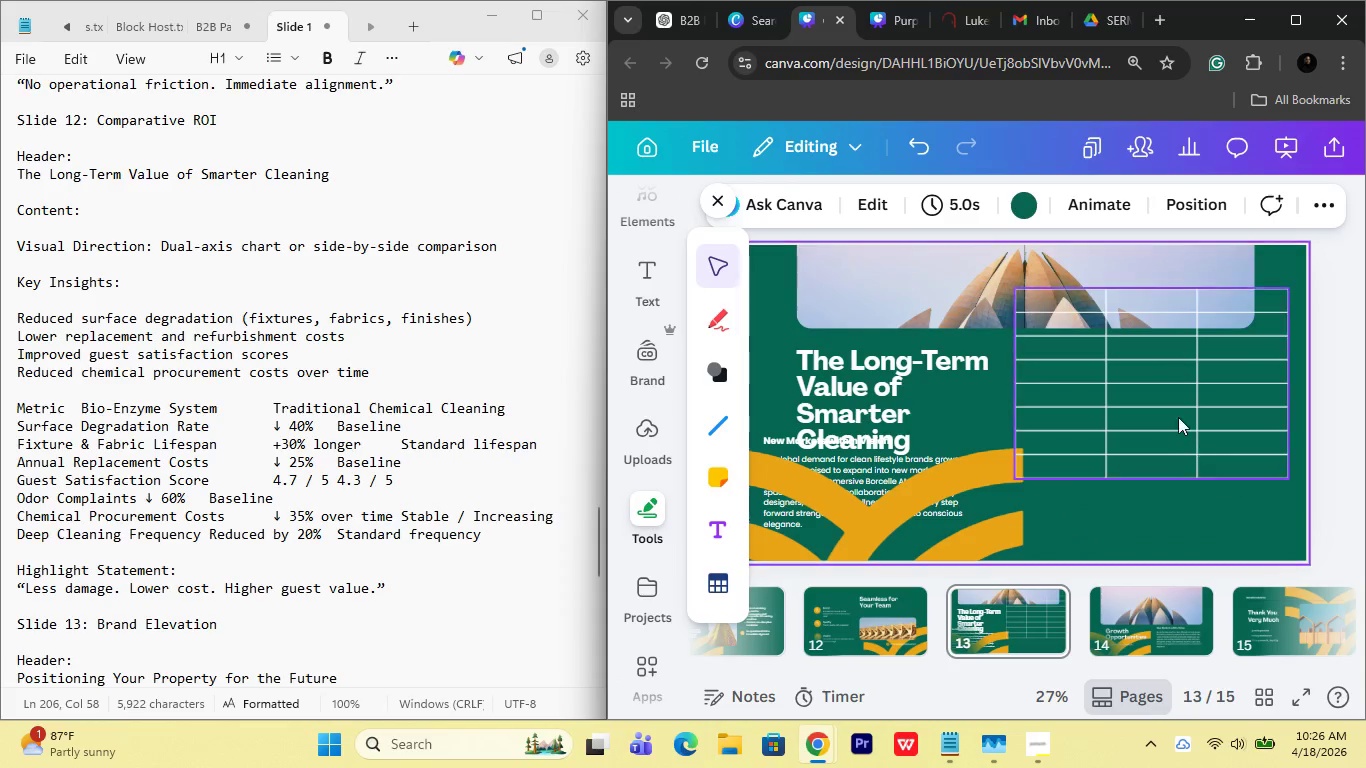 
left_click_drag(start_coordinate=[1177, 417], to_coordinate=[1147, 474])
 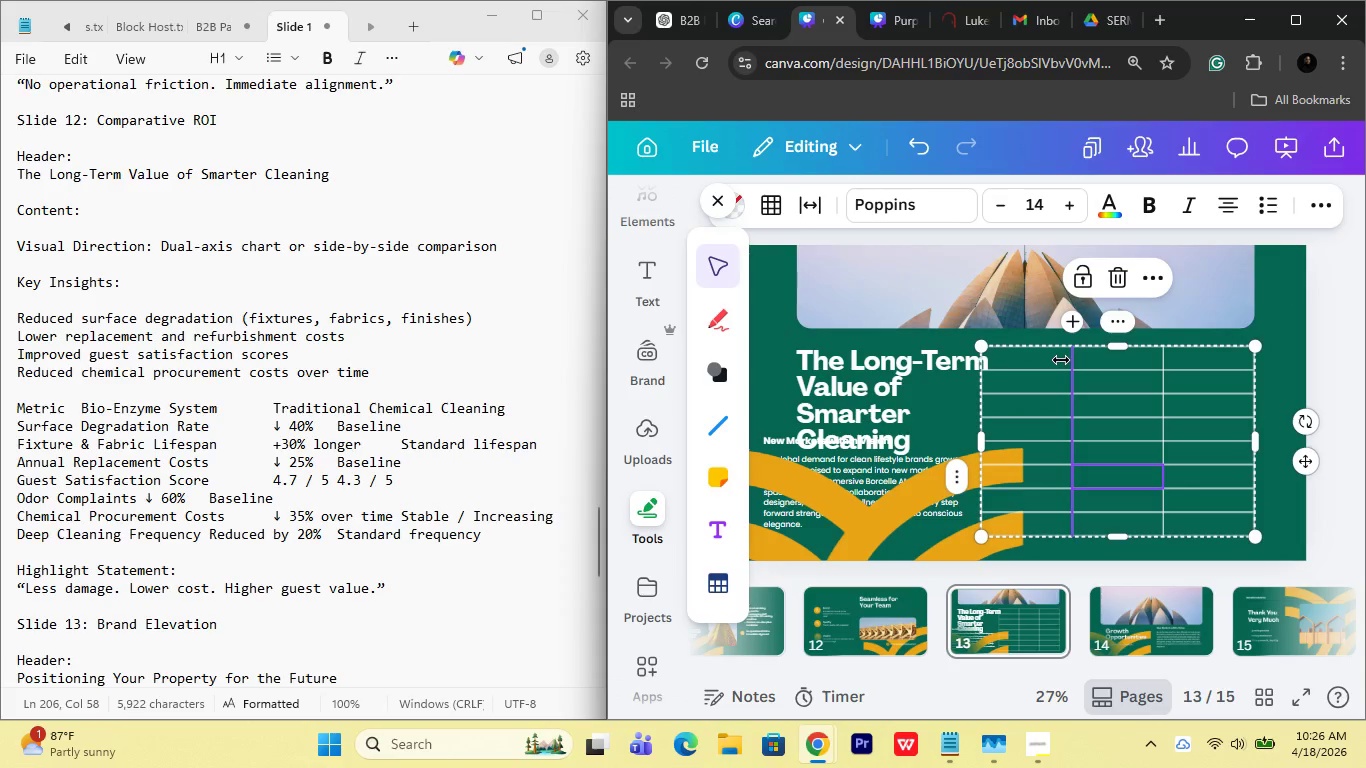 
double_click([1041, 360])
 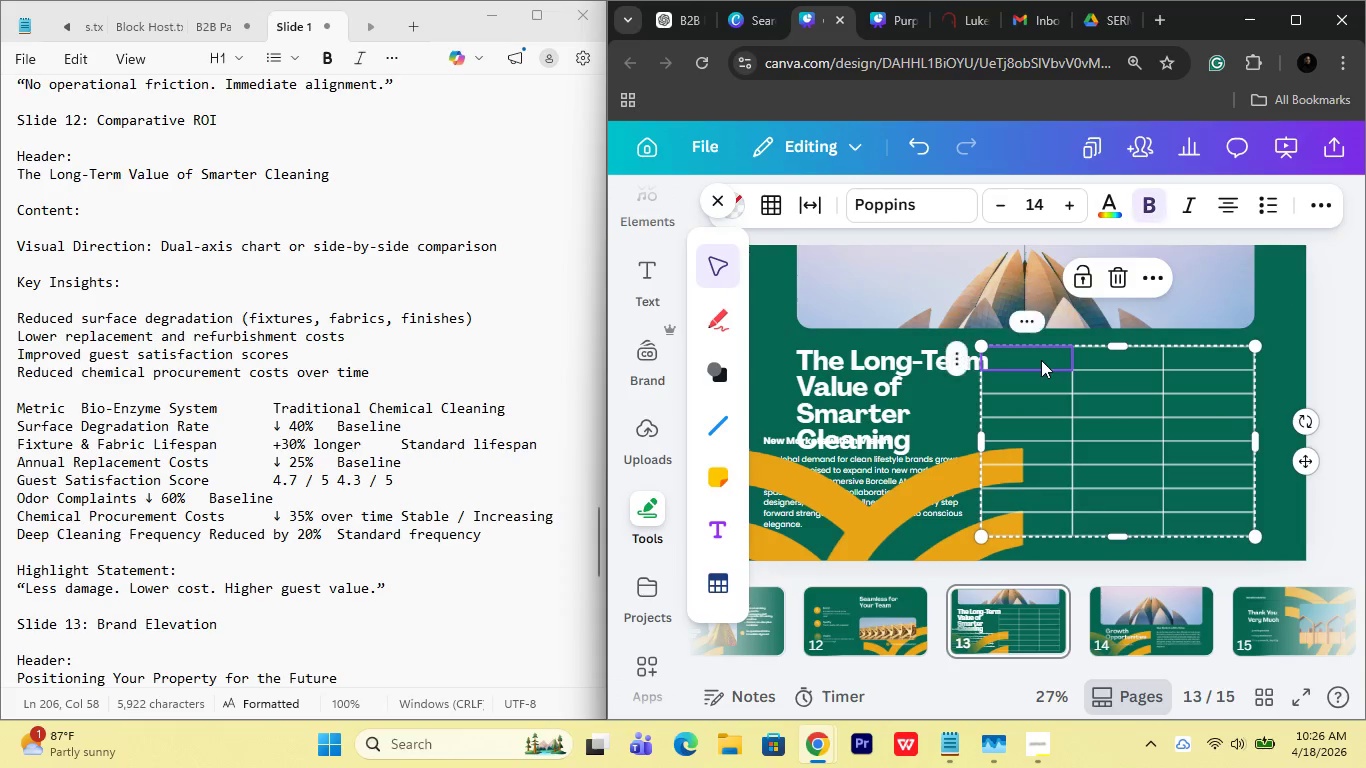 
triple_click([1041, 360])
 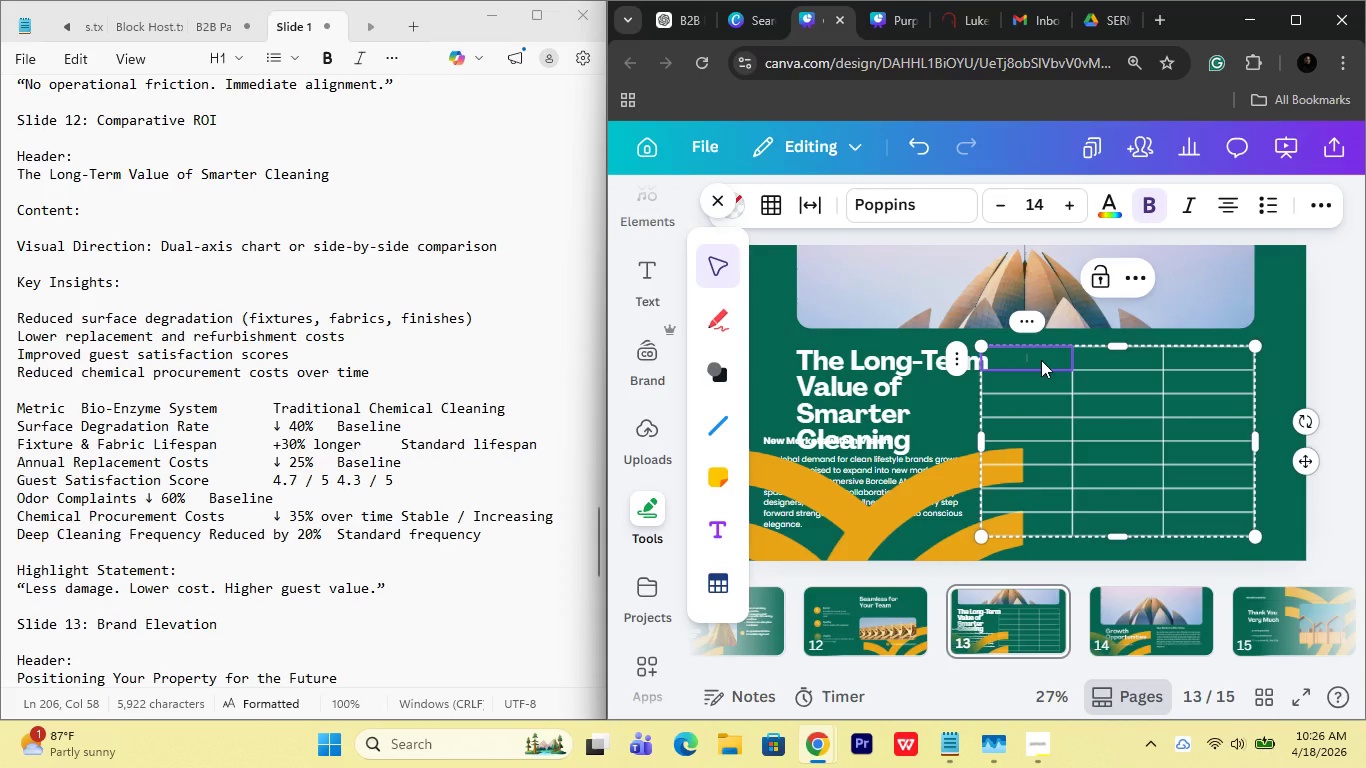 
type(Metric)
 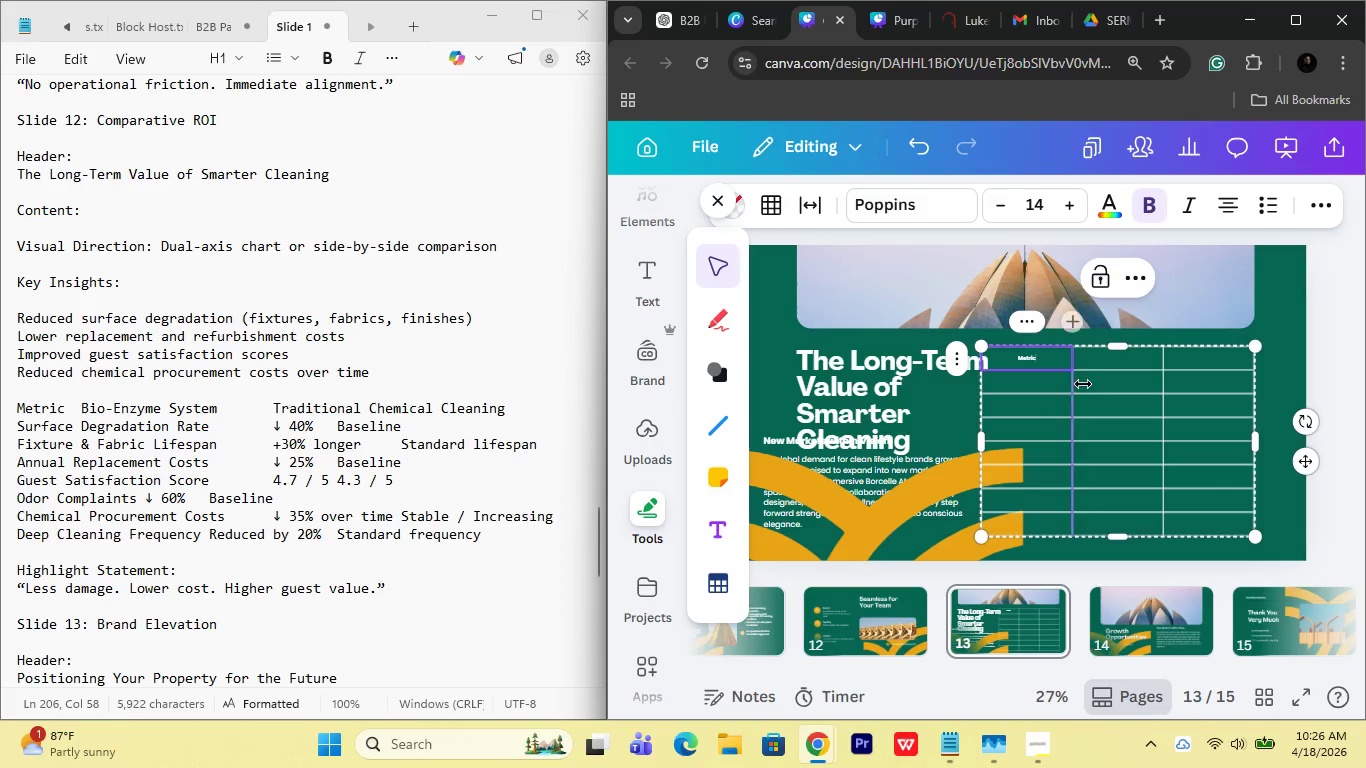 
double_click([1114, 356])
 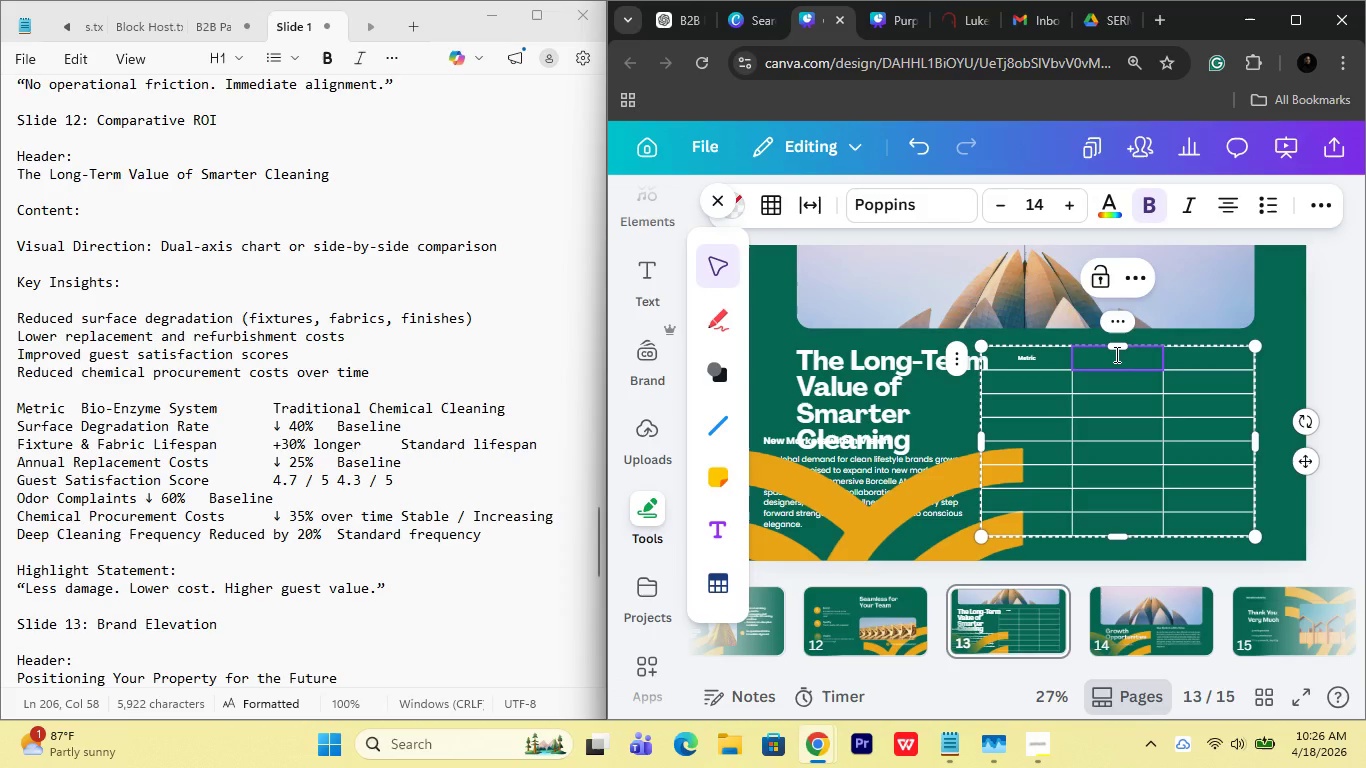 
type(Bio-Enzyme System)
 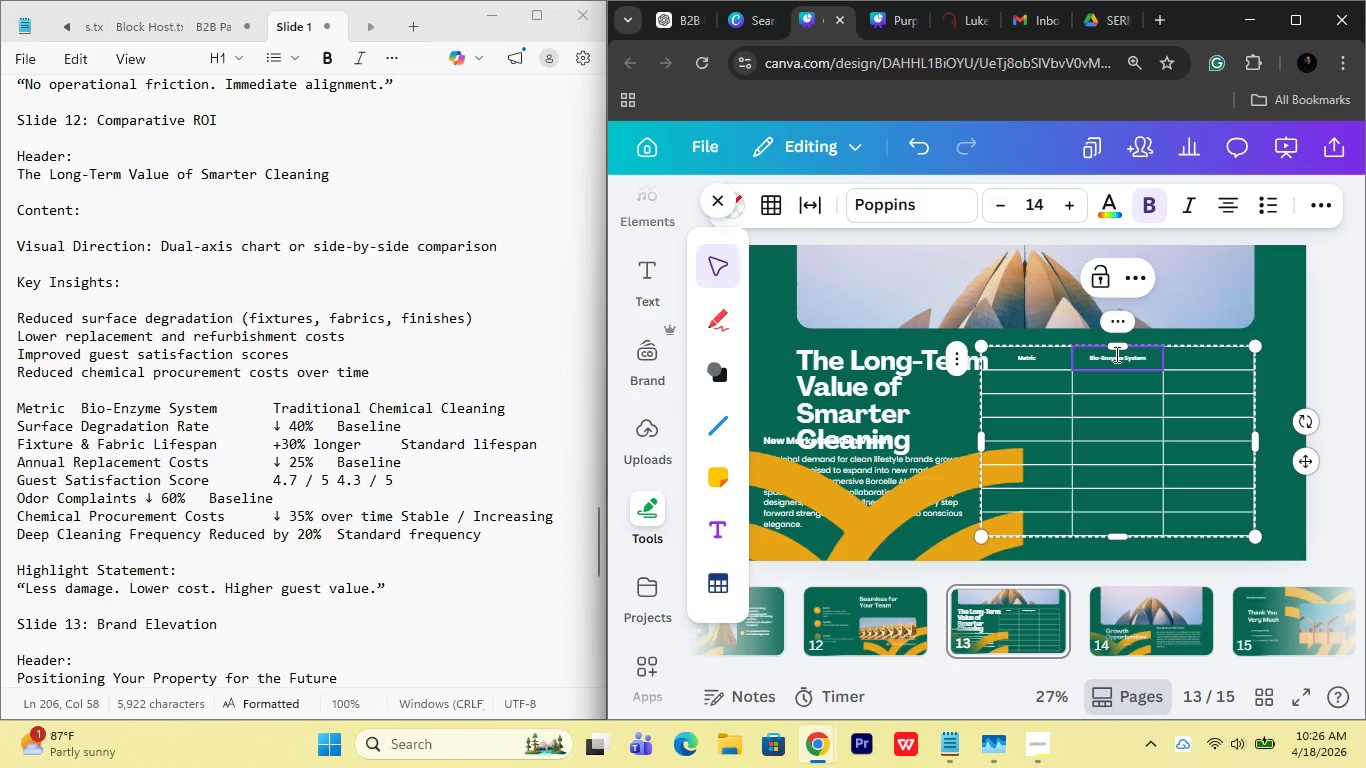 
double_click([1194, 361])
 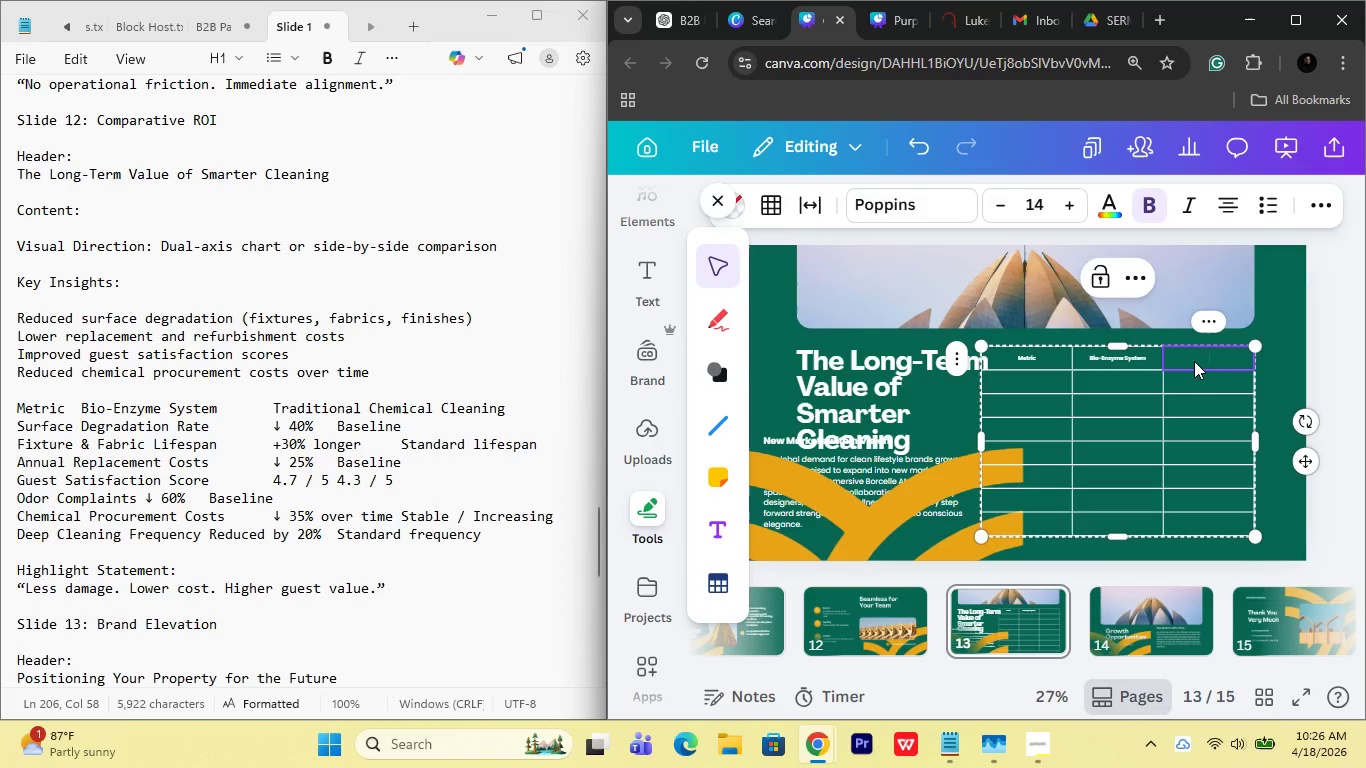 
type(Traditional Chemical Cleaning)
 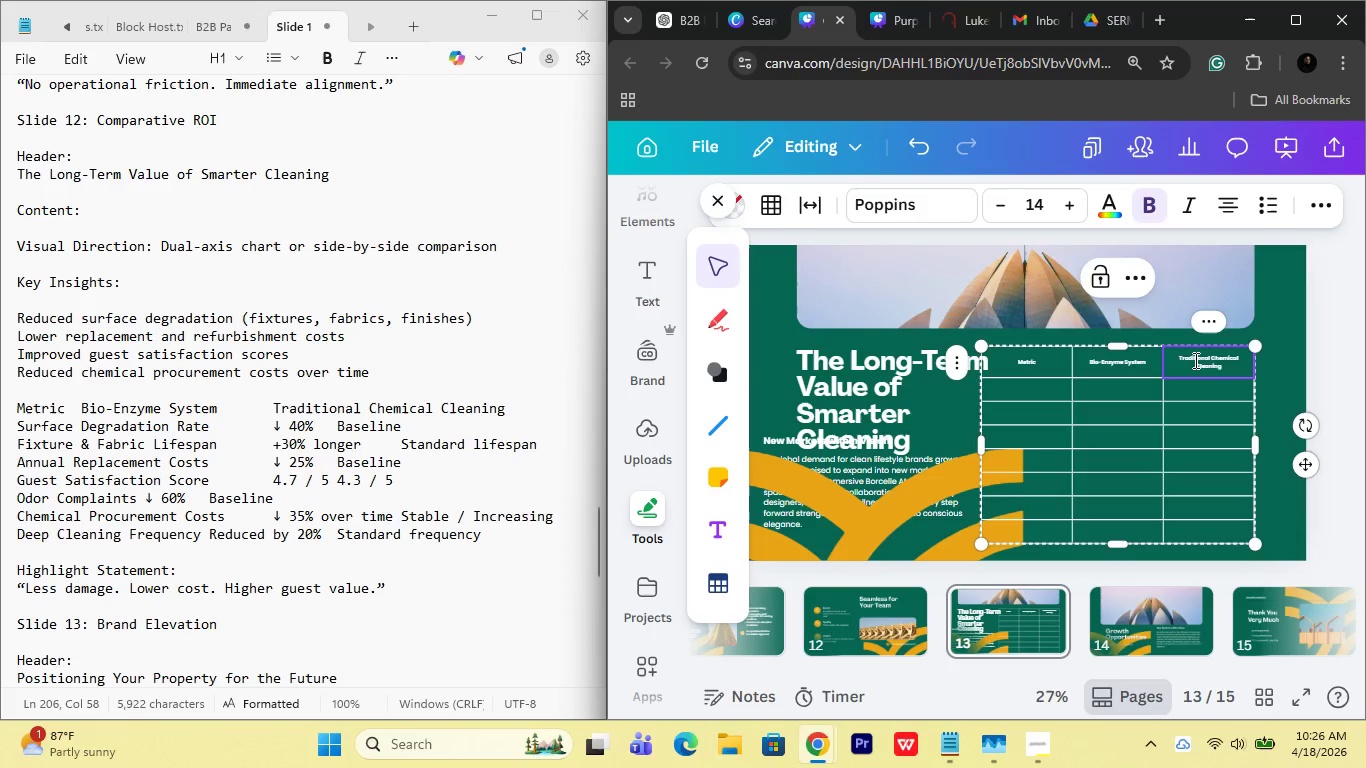 
double_click([1016, 385])
 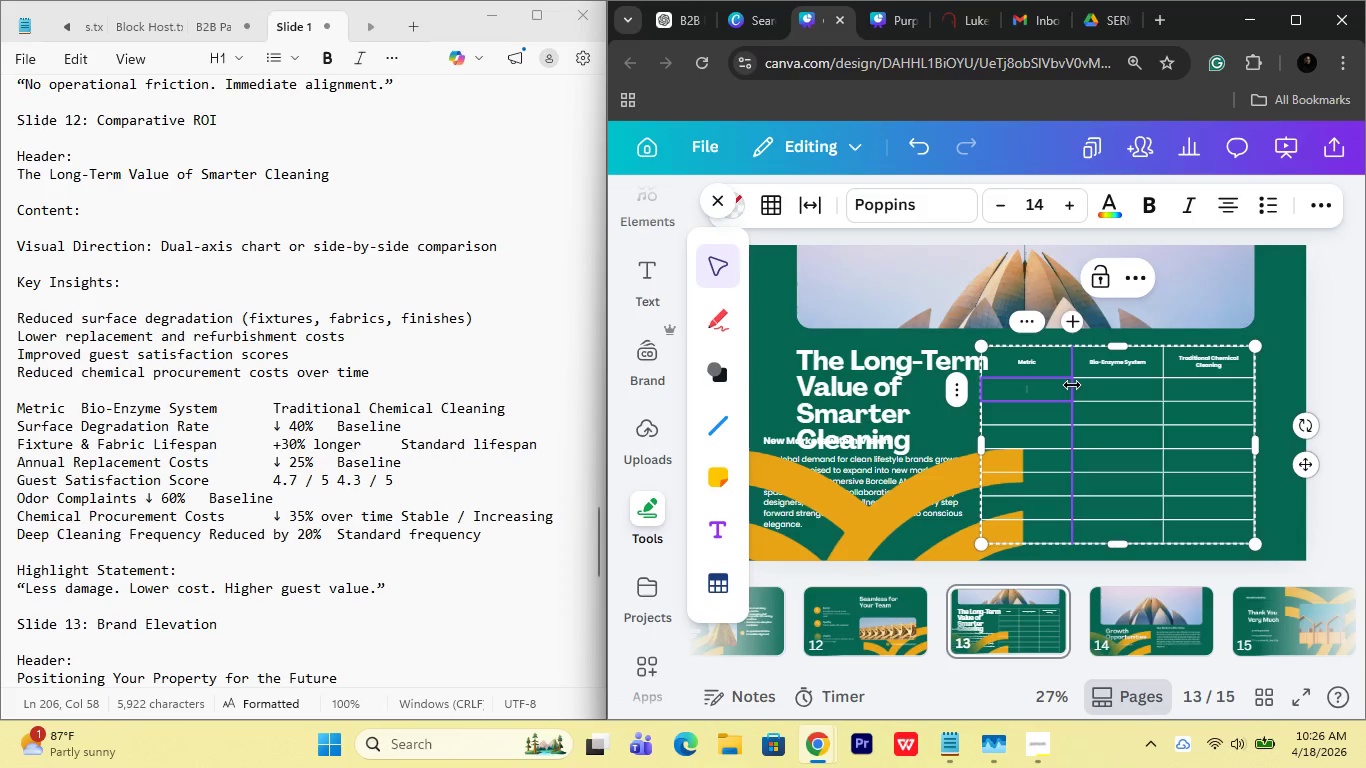 
type(Surface Degradaton Rate)
 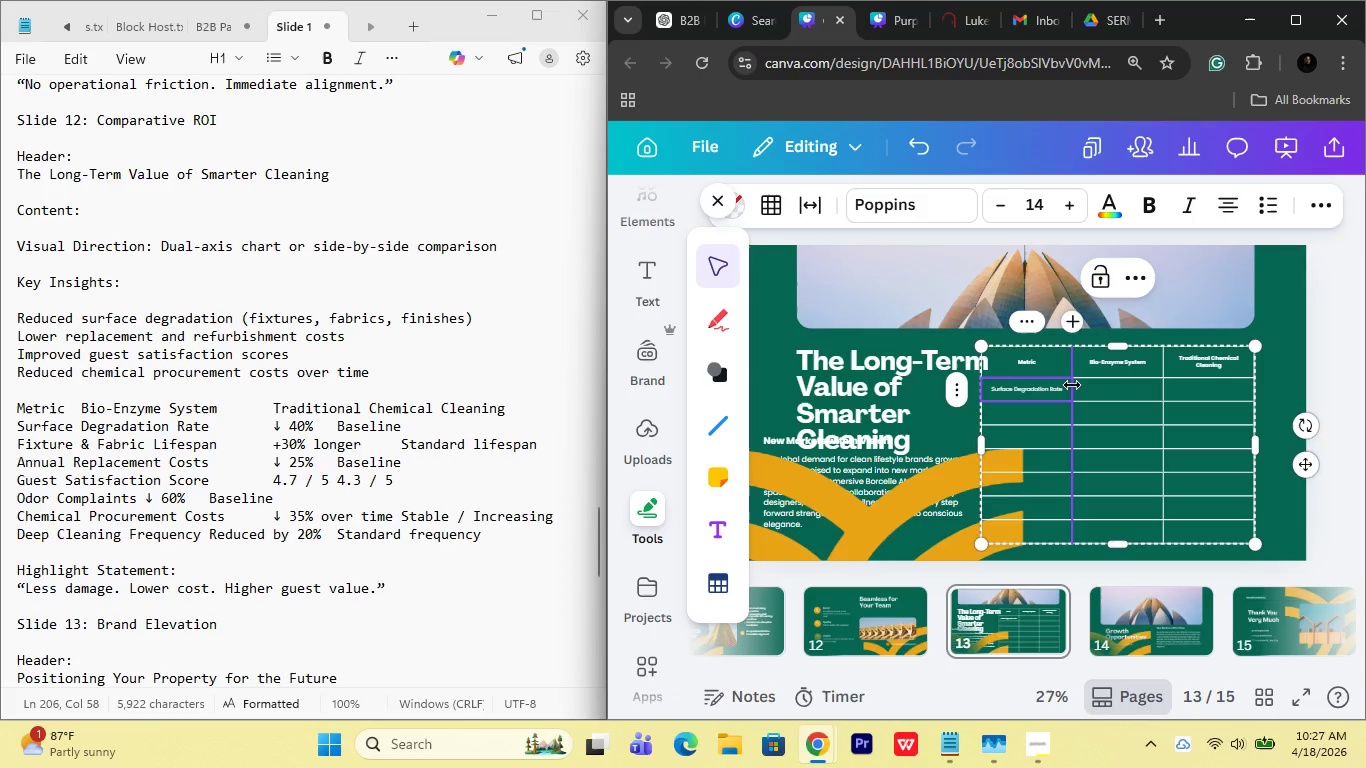 
 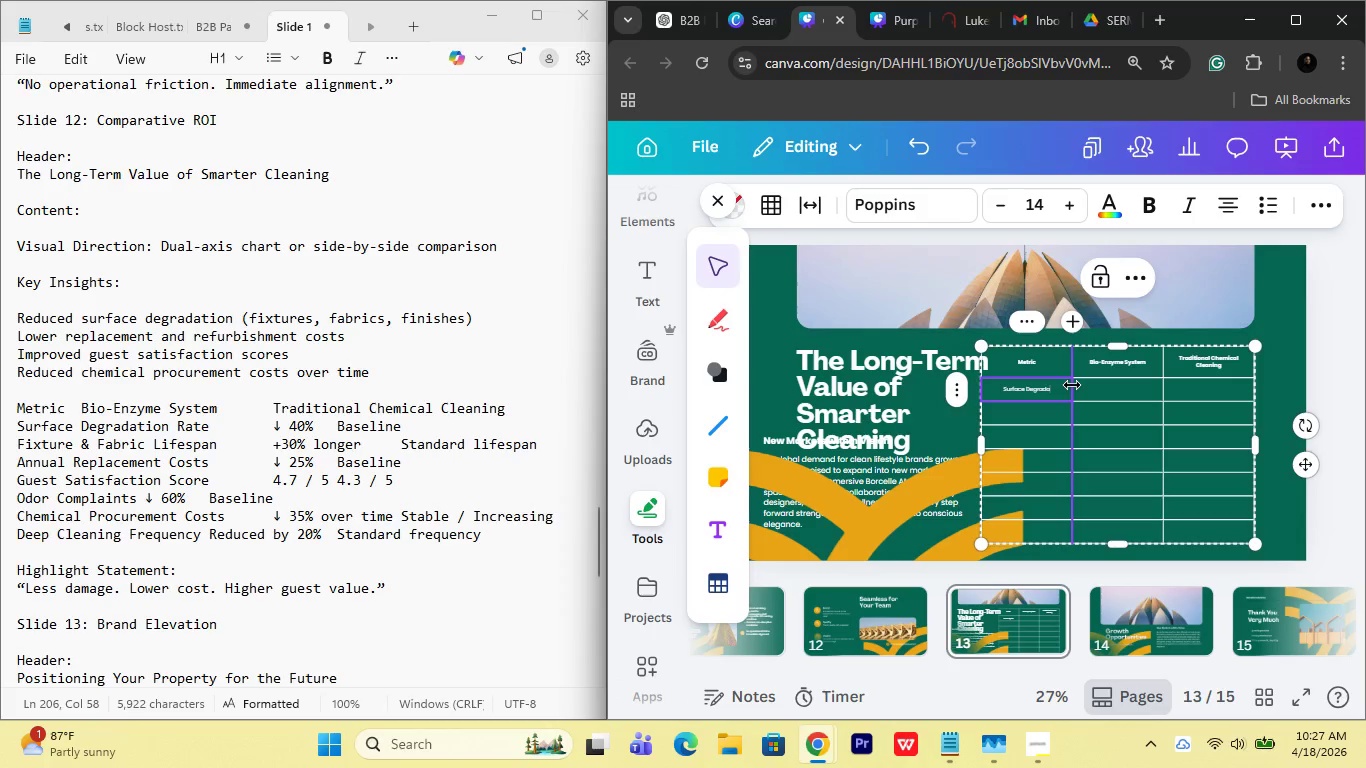 
hold_key(key=I, duration=0.31)
 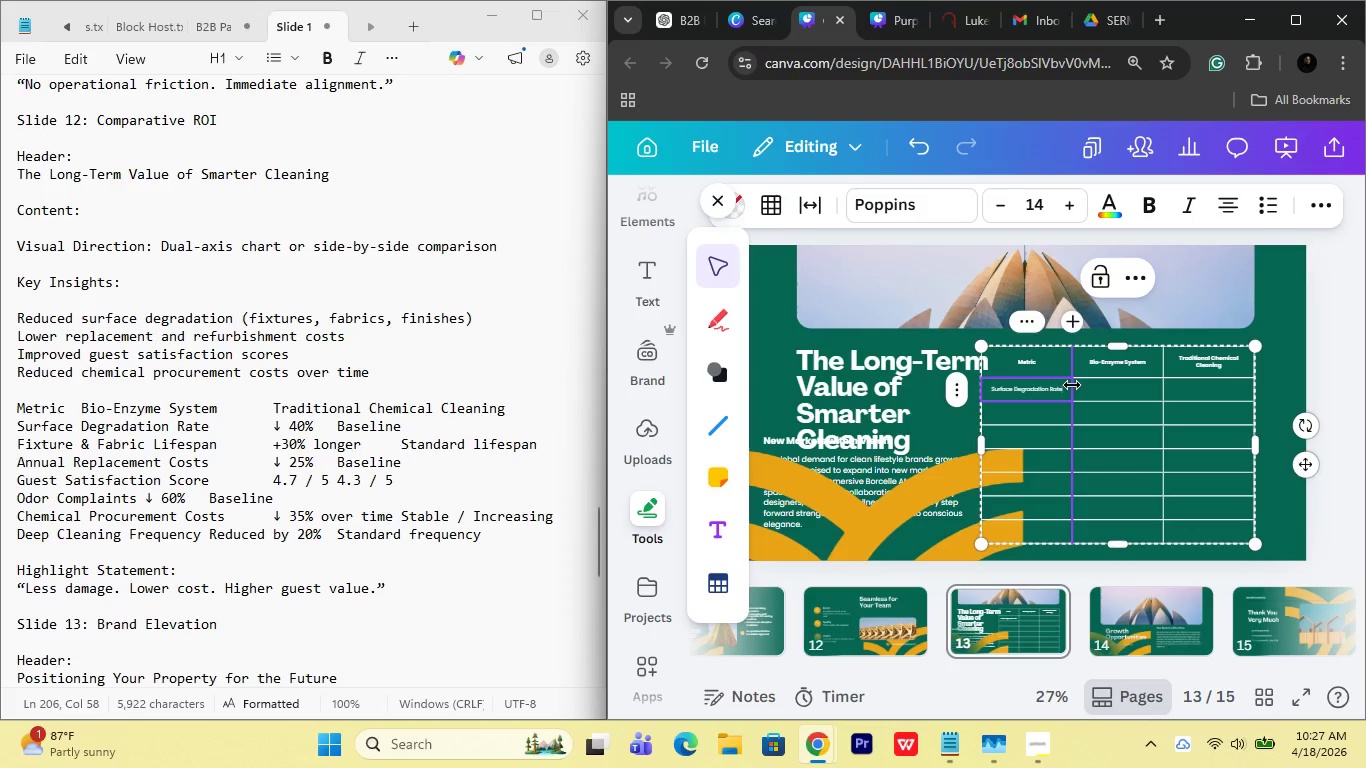 
double_click([1017, 410])
 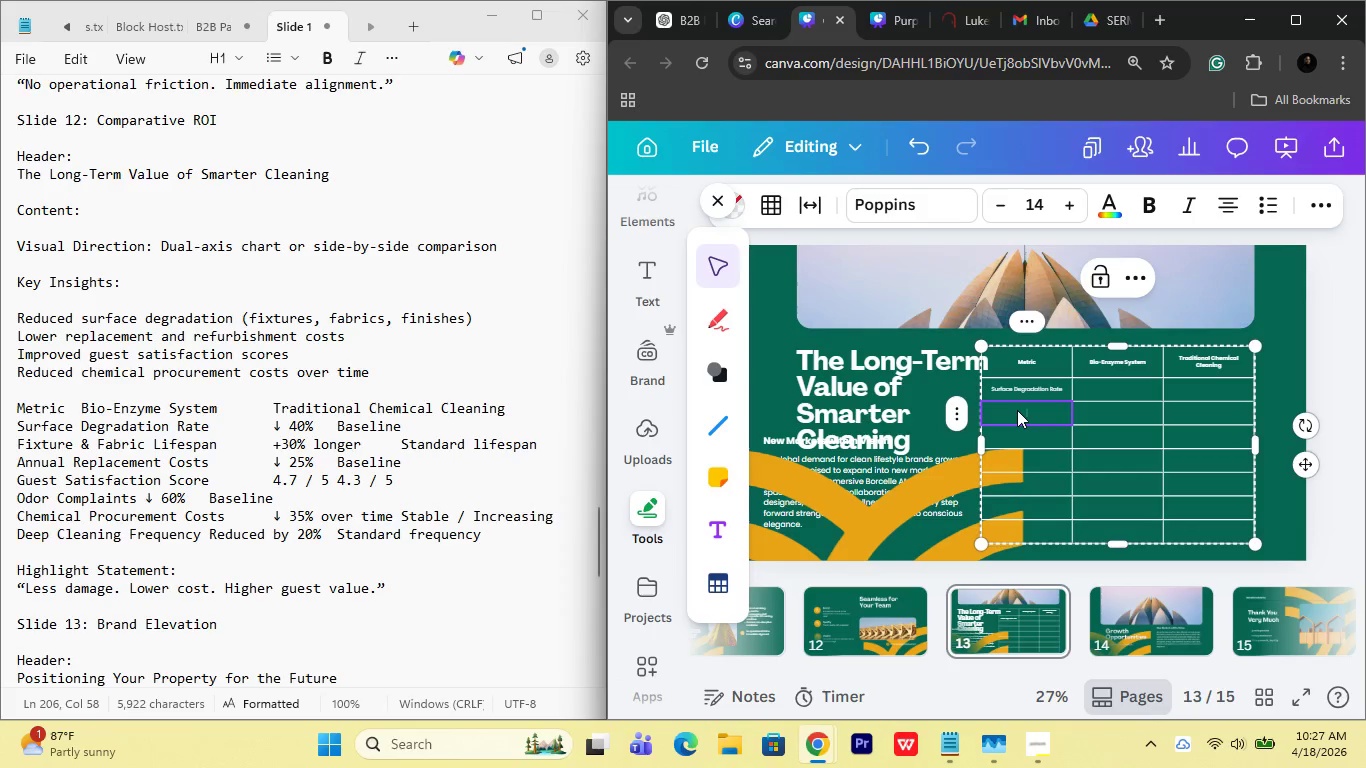 
type(Fixture & Fa )
key(Backspace)
key(Backspace)
type(abric Lifespan)
 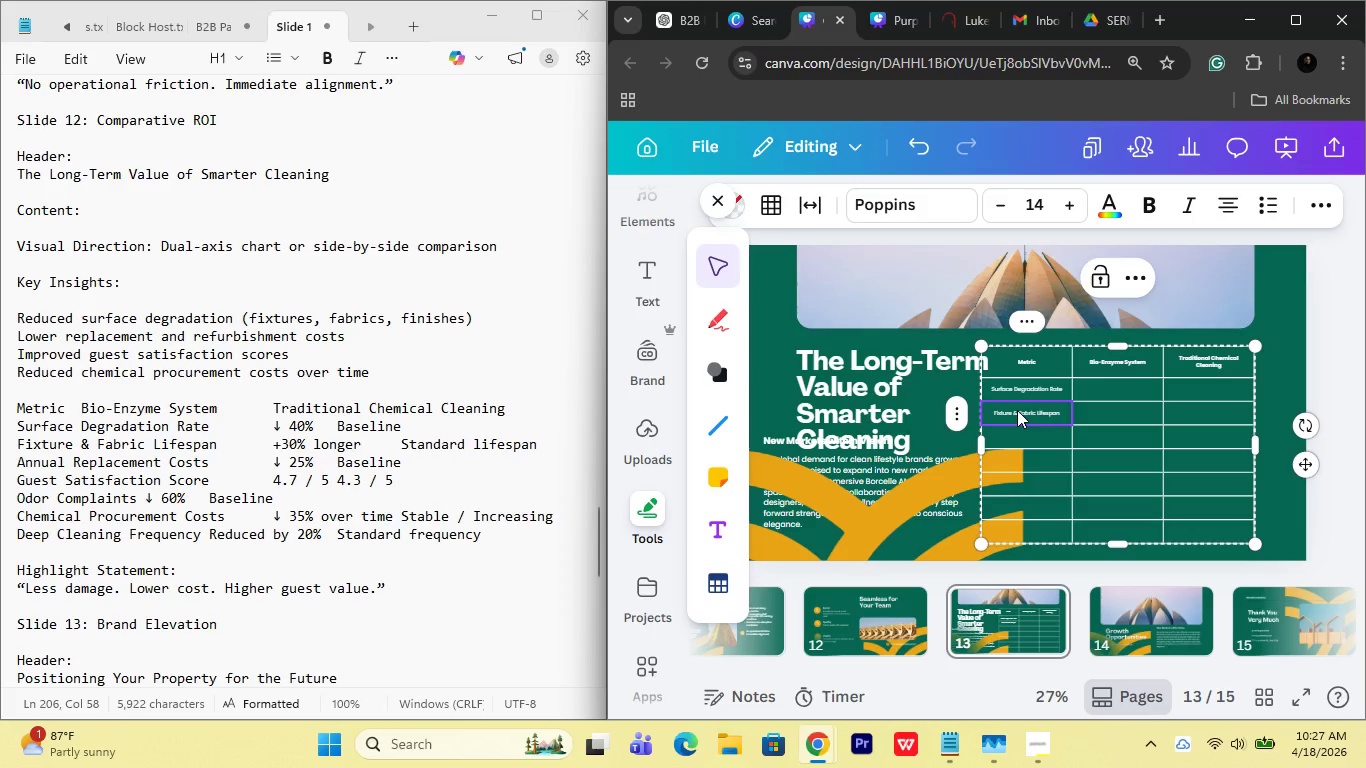 
double_click([1019, 433])
 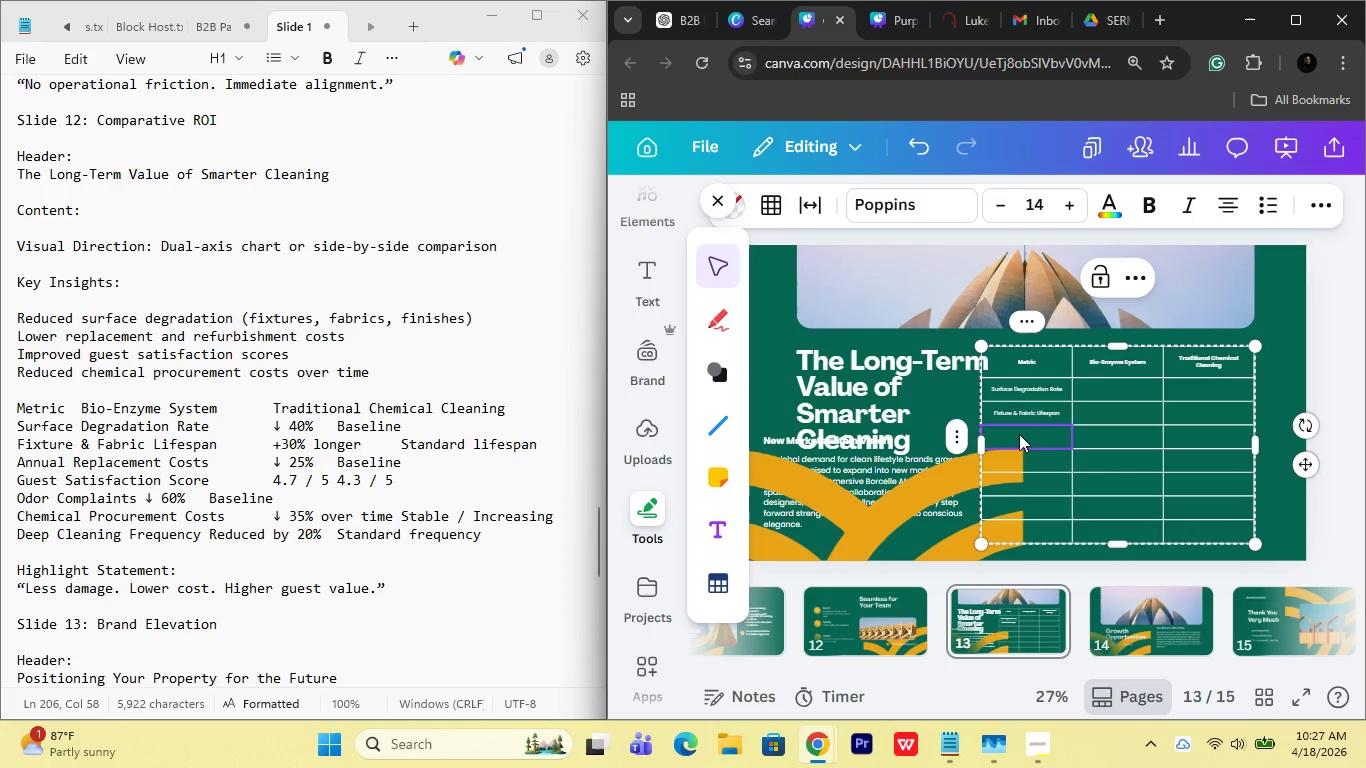 
type(Annual )
 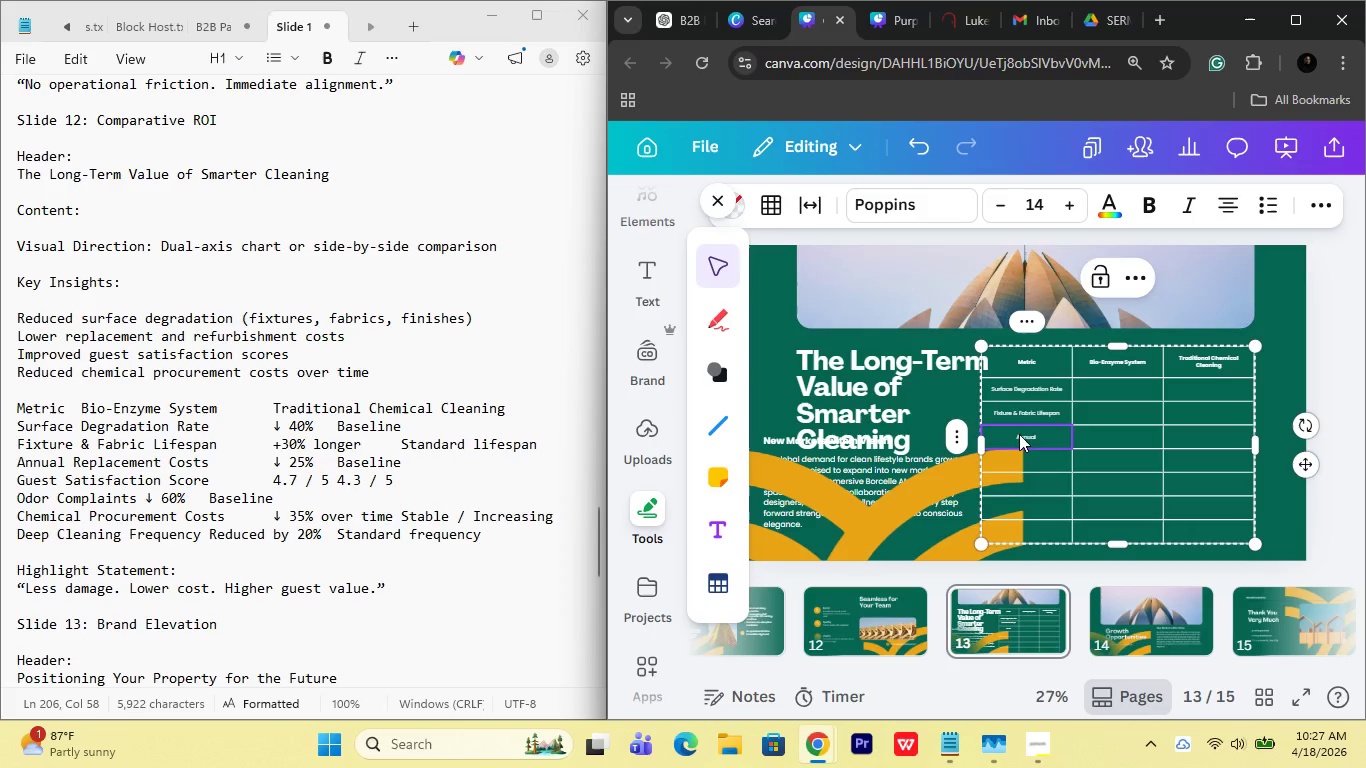 
type(Replacement Costs)
 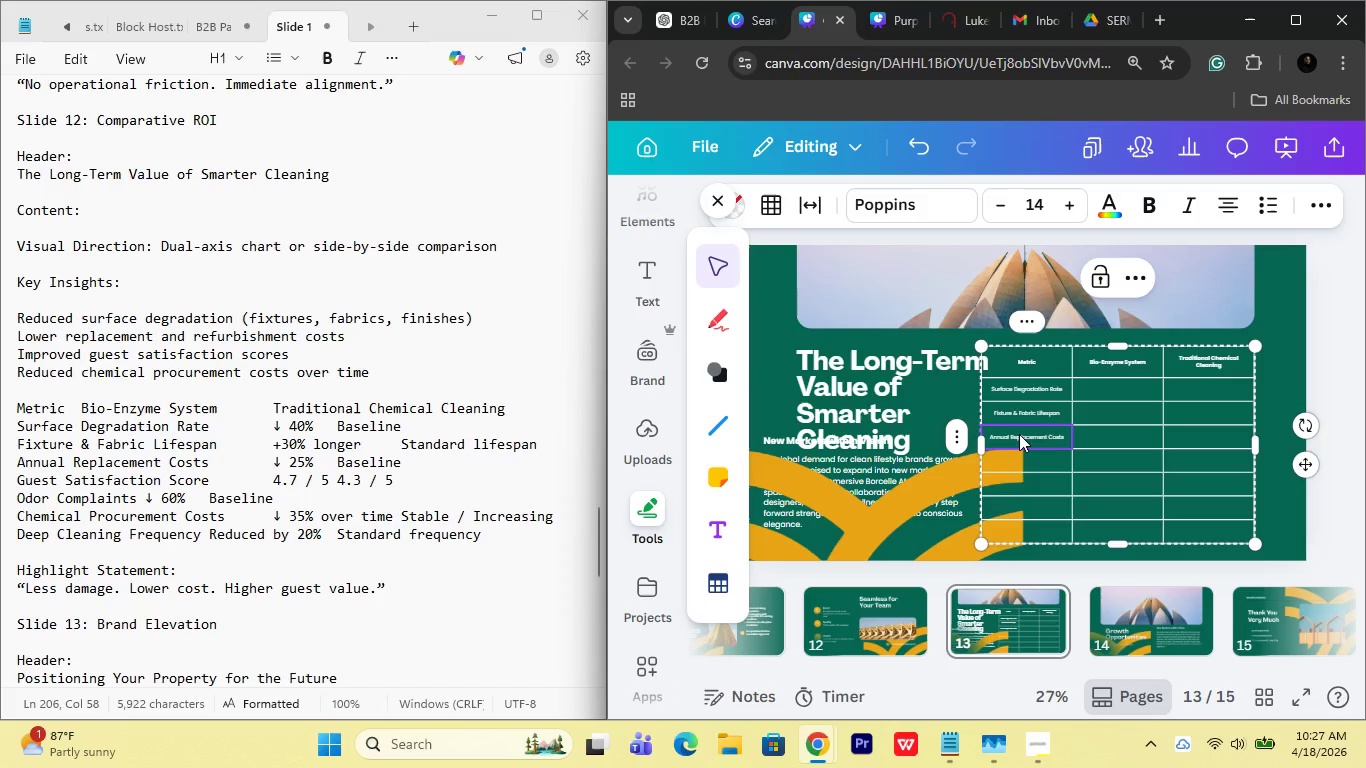 
double_click([1035, 456])
 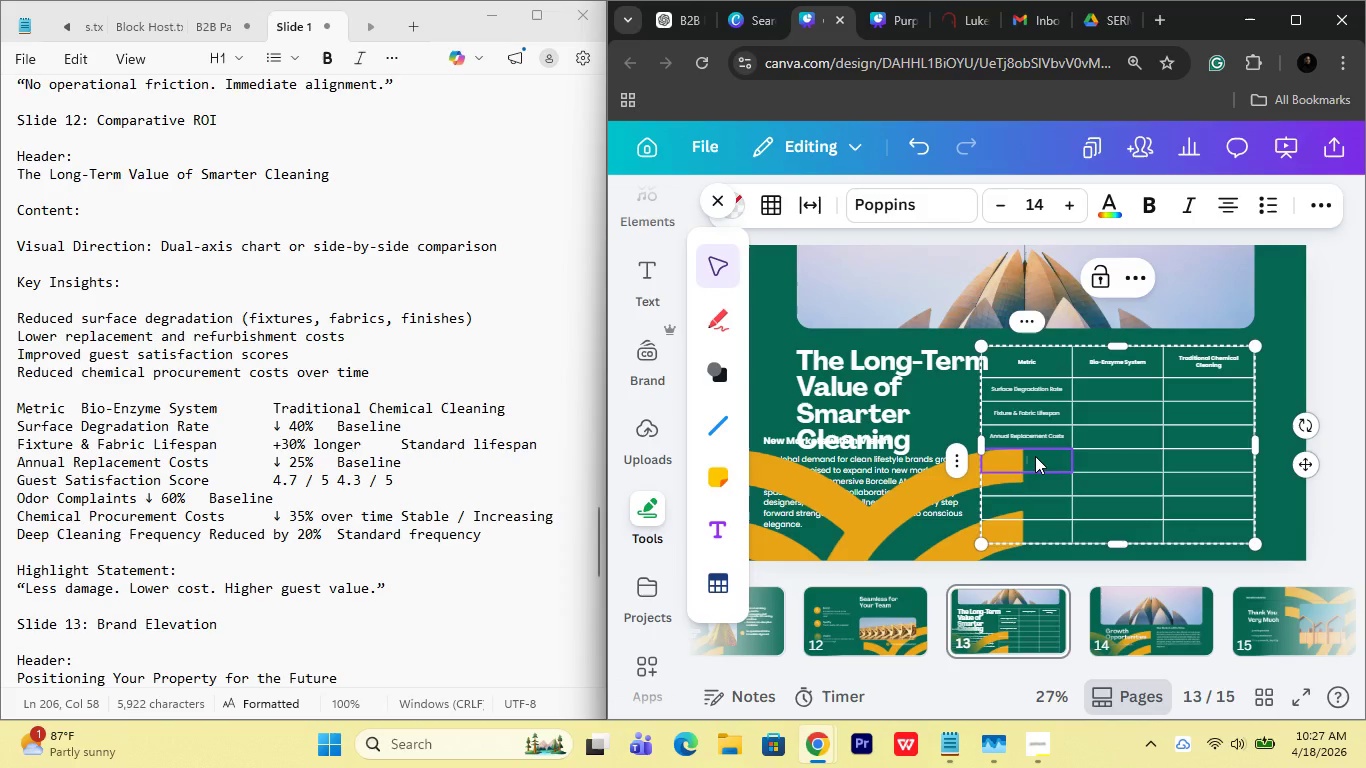 
type(Guest Satisfaction Score)
 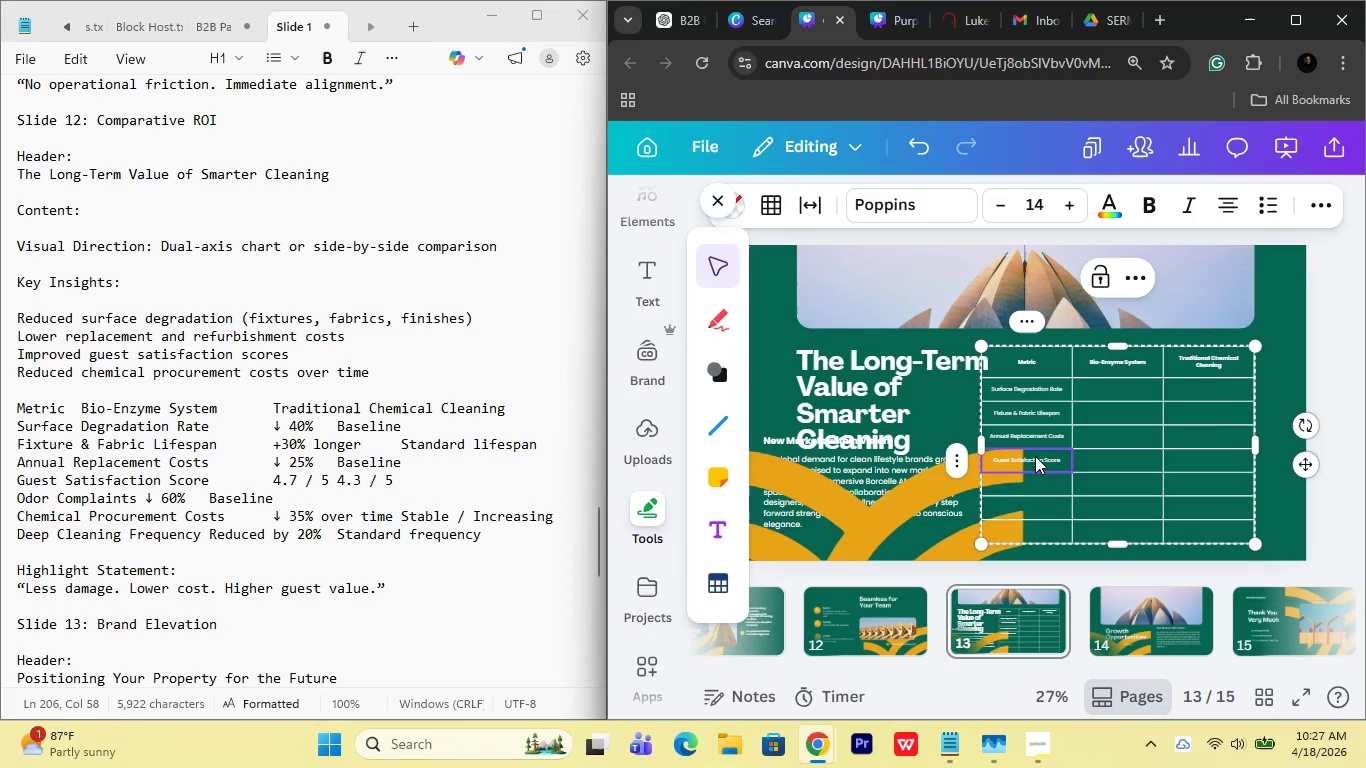 
double_click([1033, 478])
 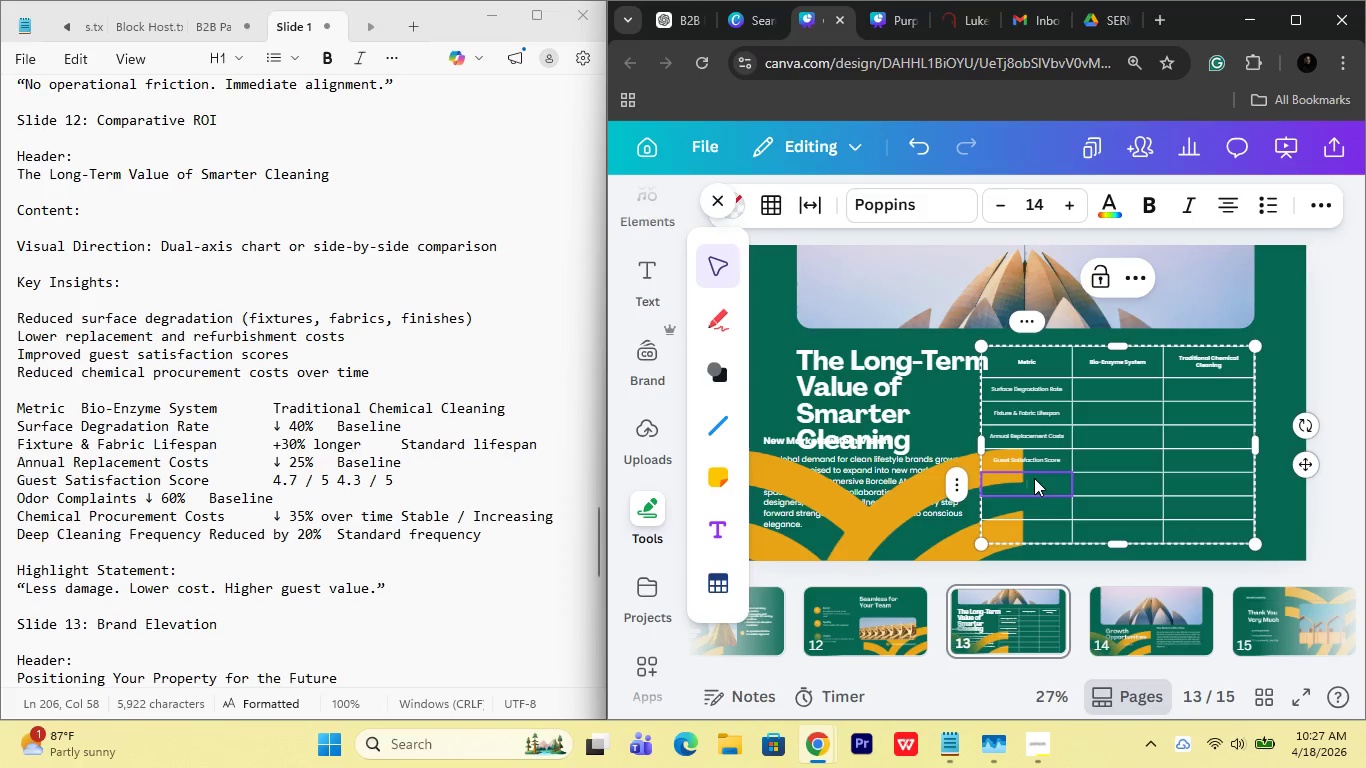 
type(Odor Complaints)
 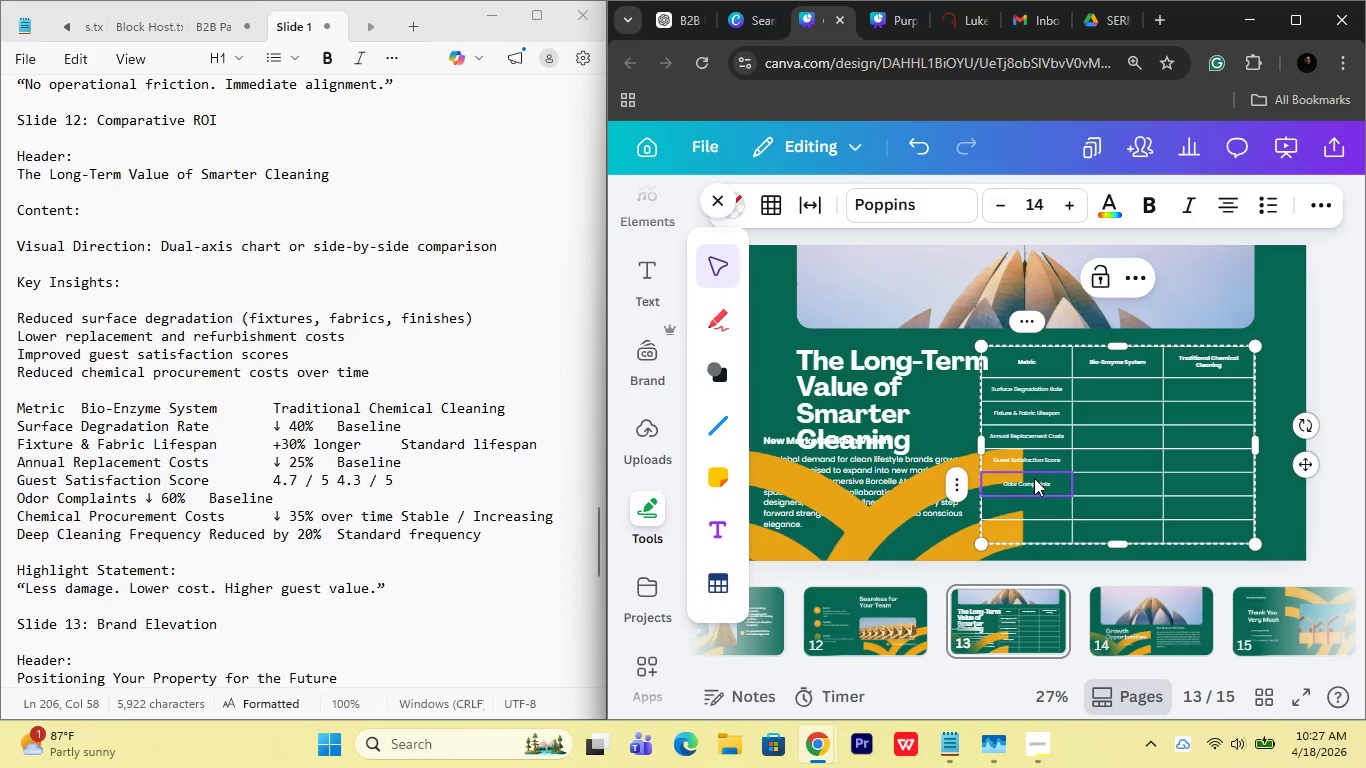 
double_click([1039, 508])
 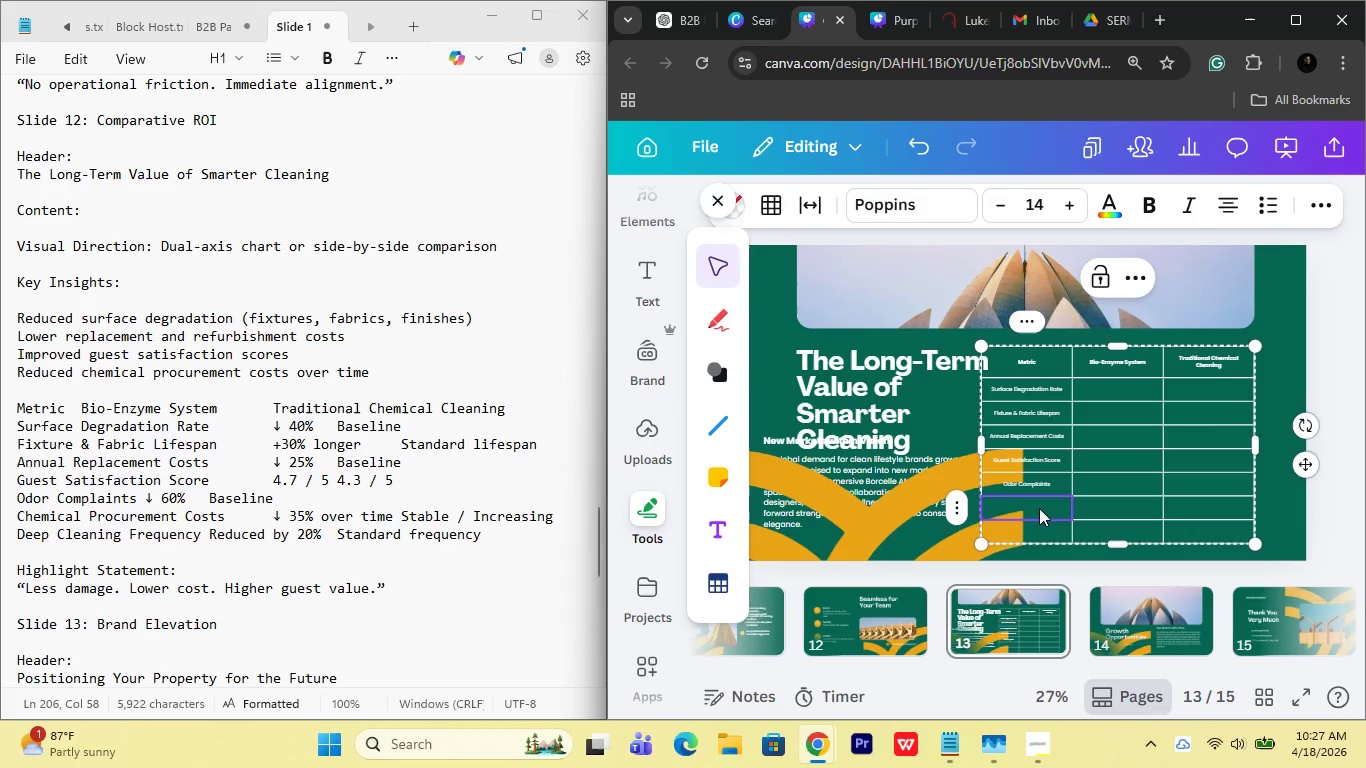 
type(Chemical Procurements)
key(Backspace)
type( Costs)
 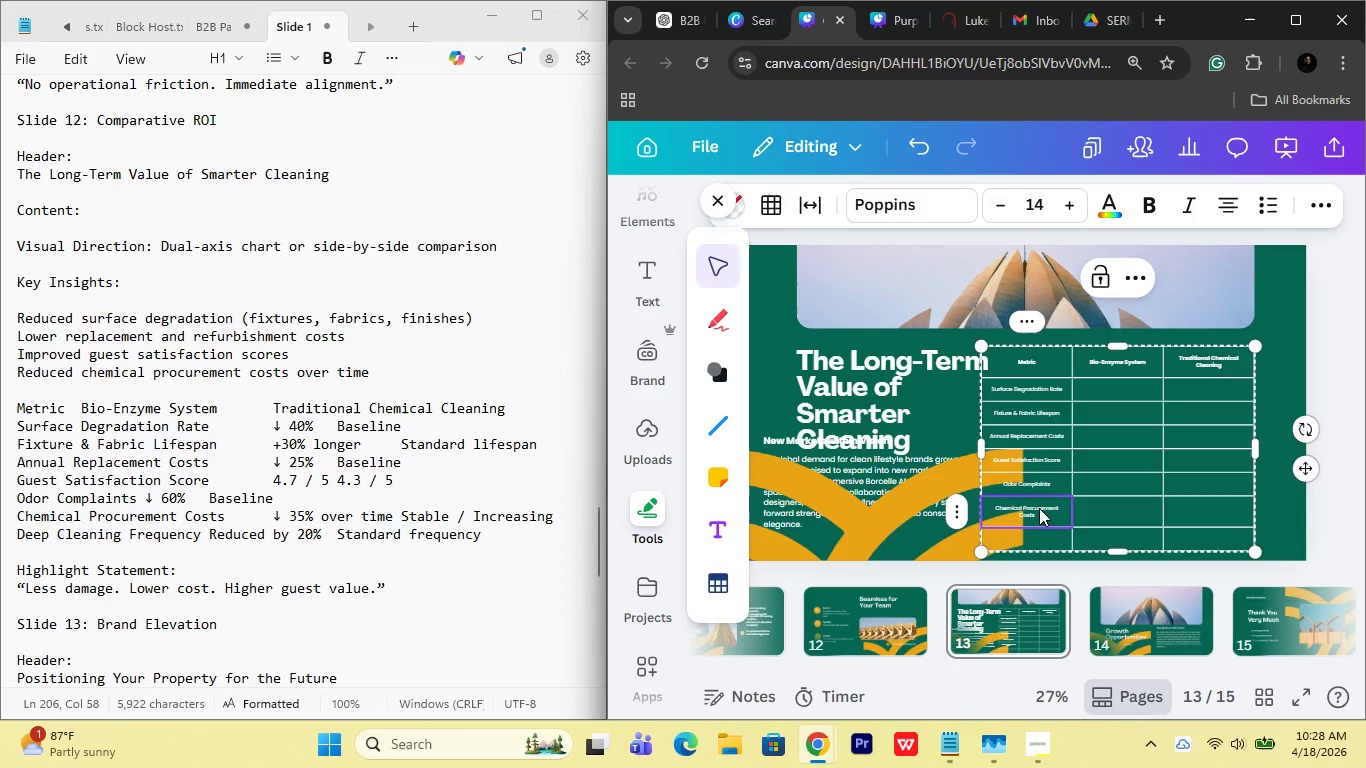 
double_click([1035, 532])
 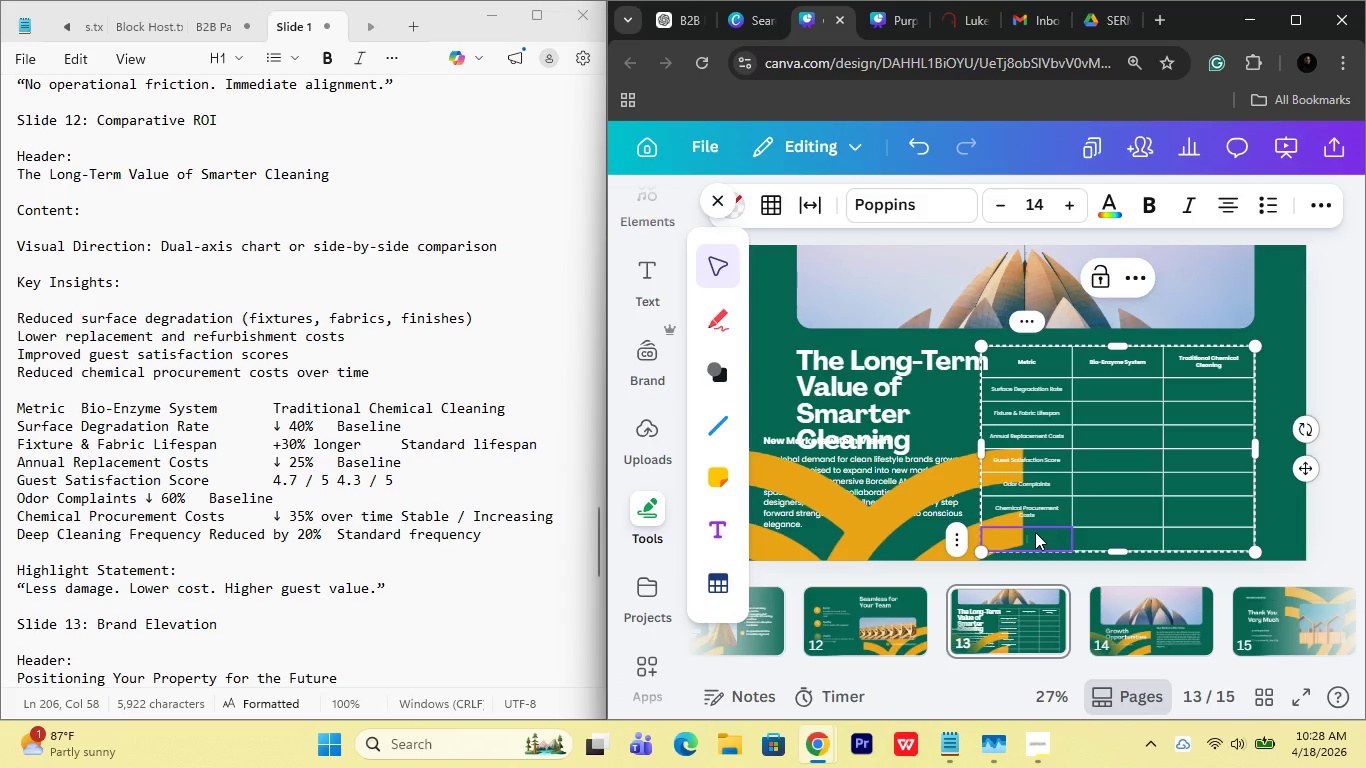 
type(Deep Cleaning Frequency )
 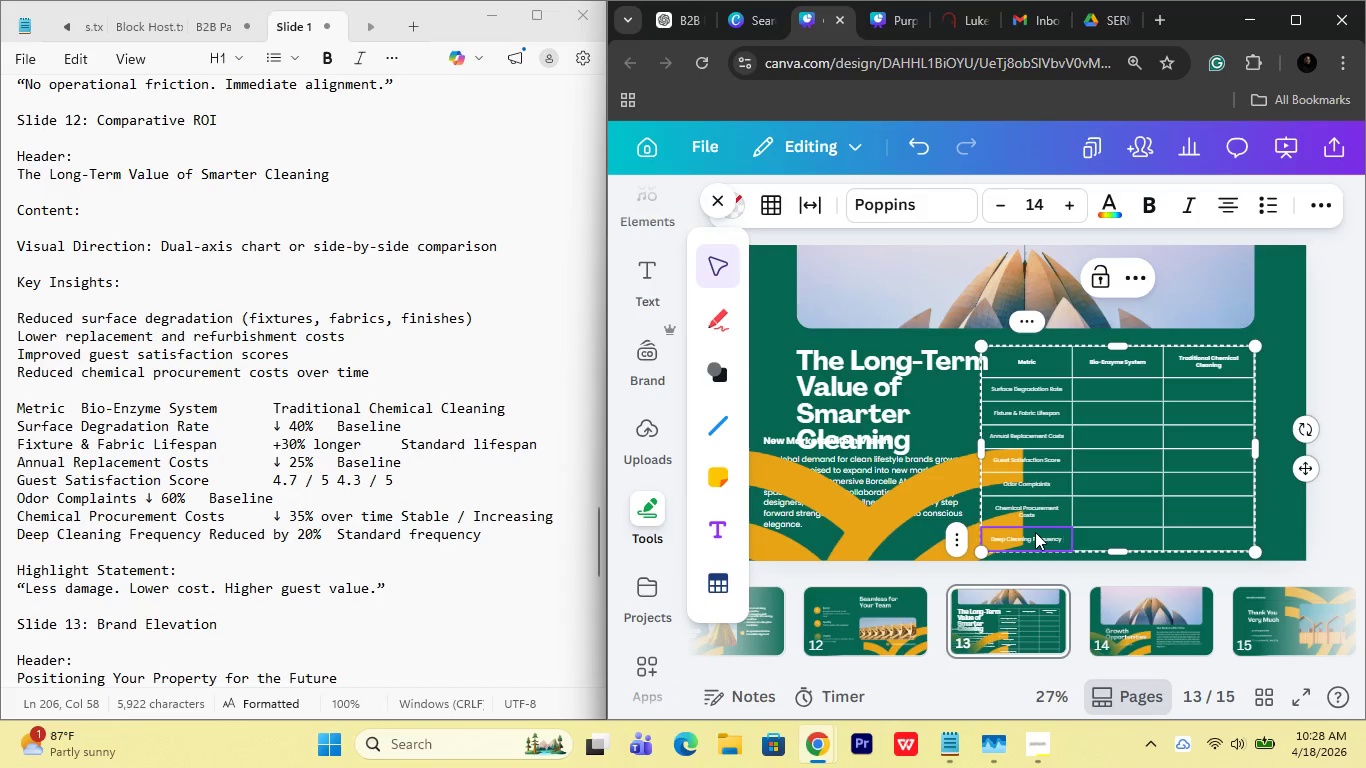 
wait(5.2)
 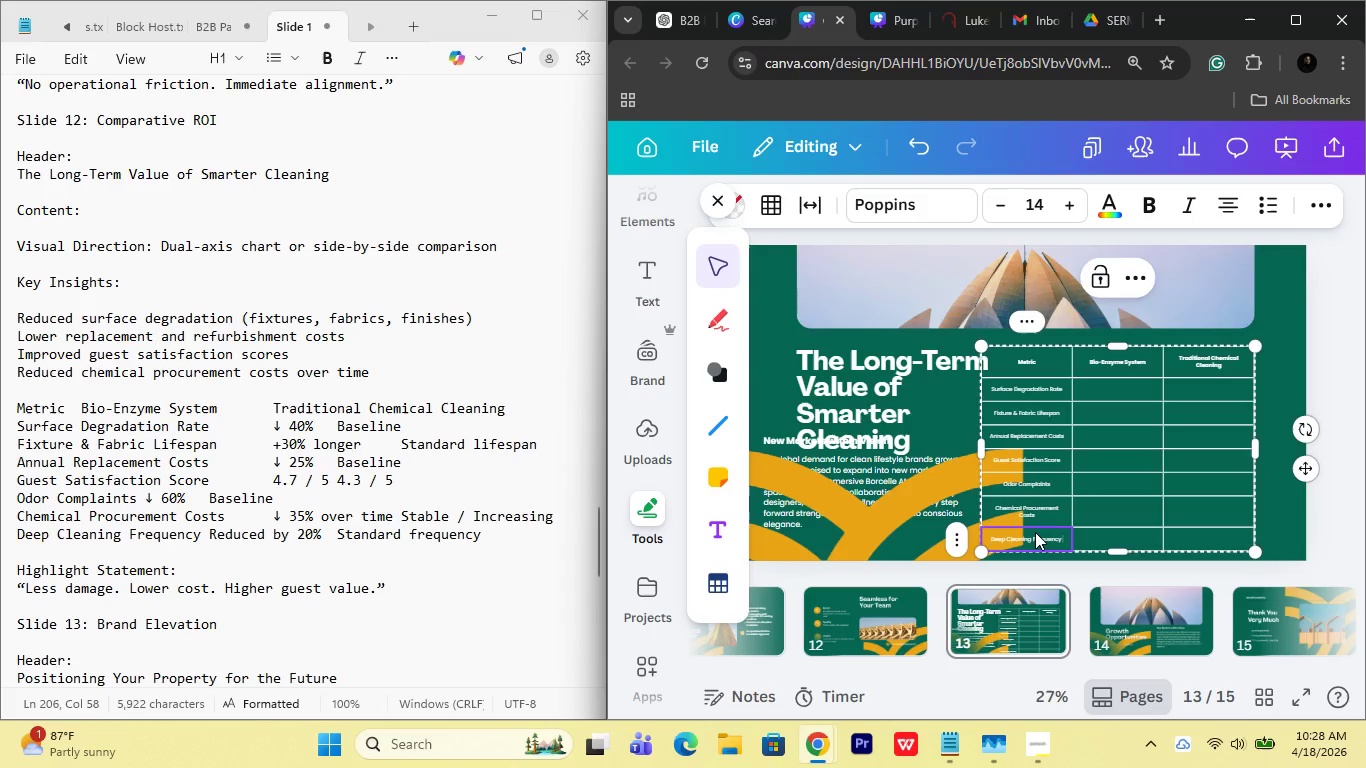 
key(Backspace)
 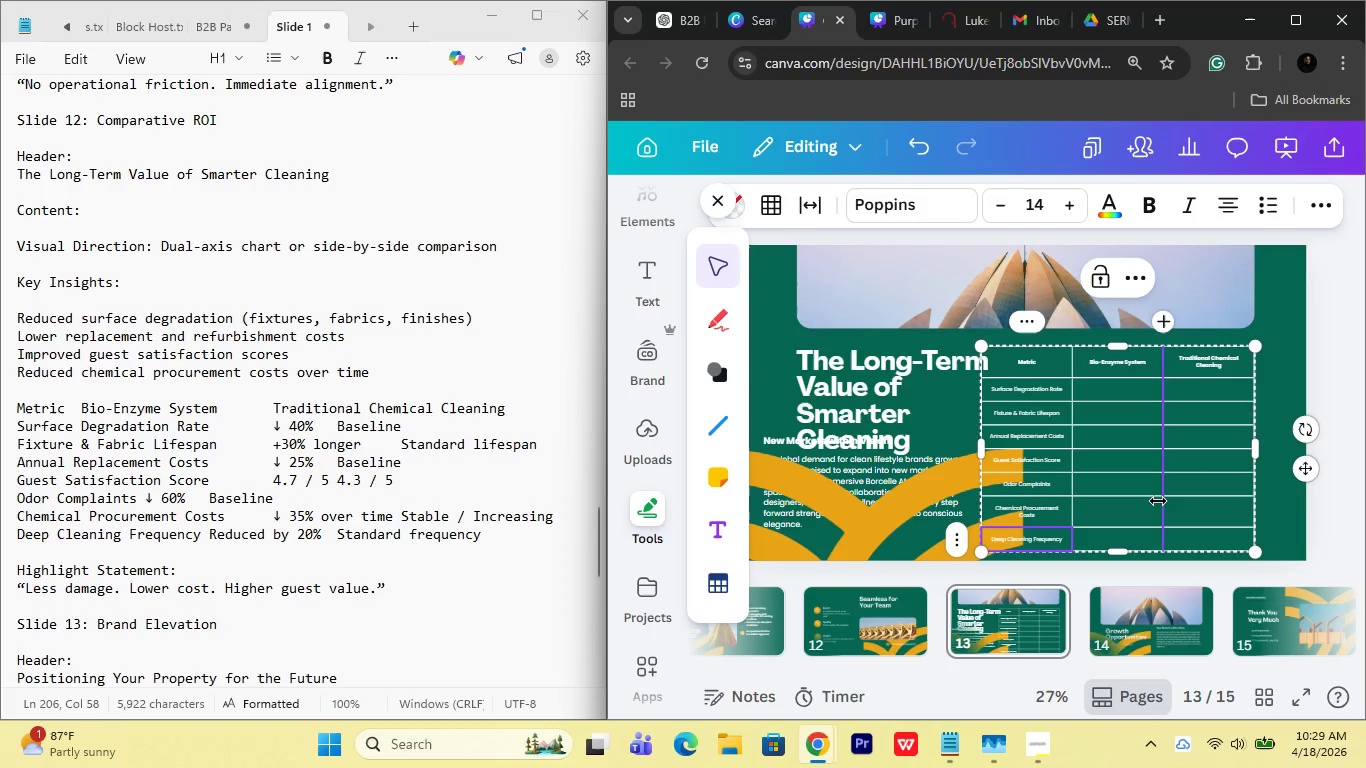 
wait(81.84)
 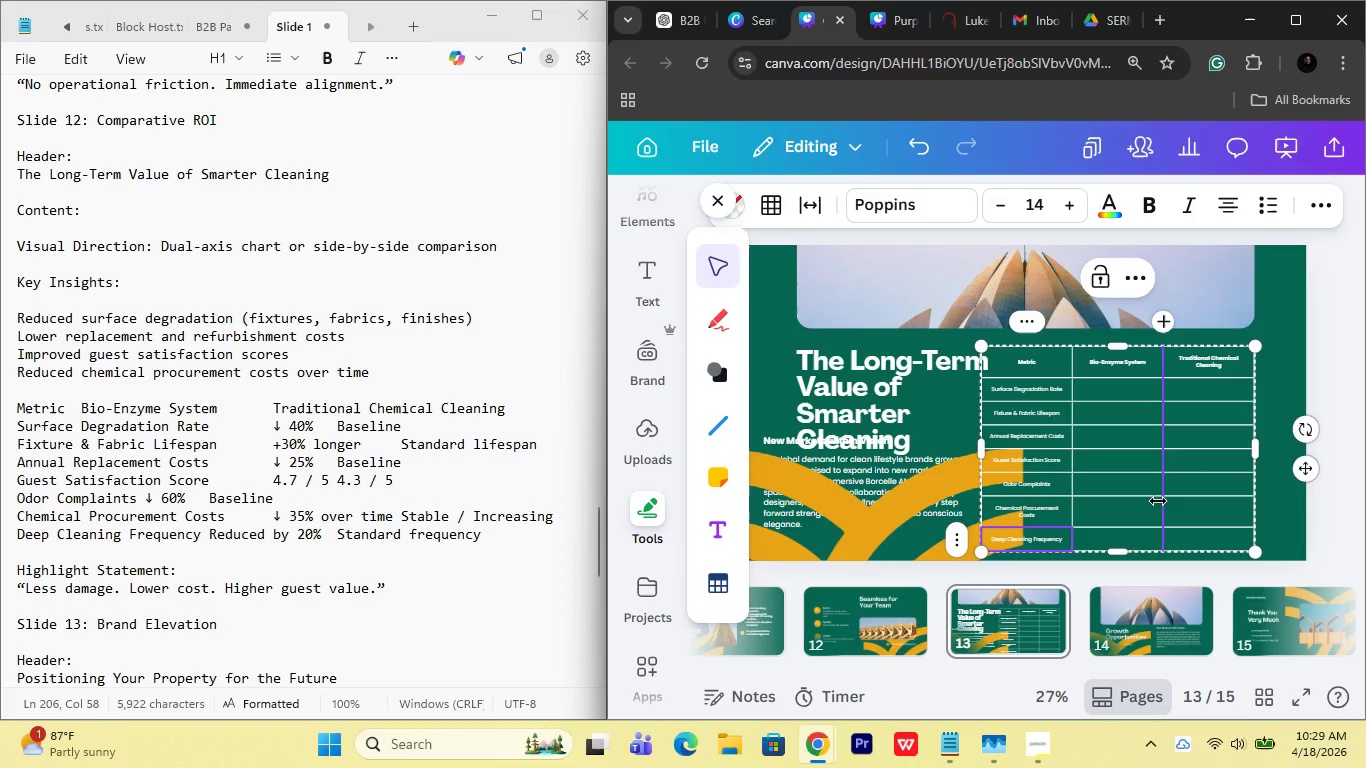 
double_click([1099, 381])
 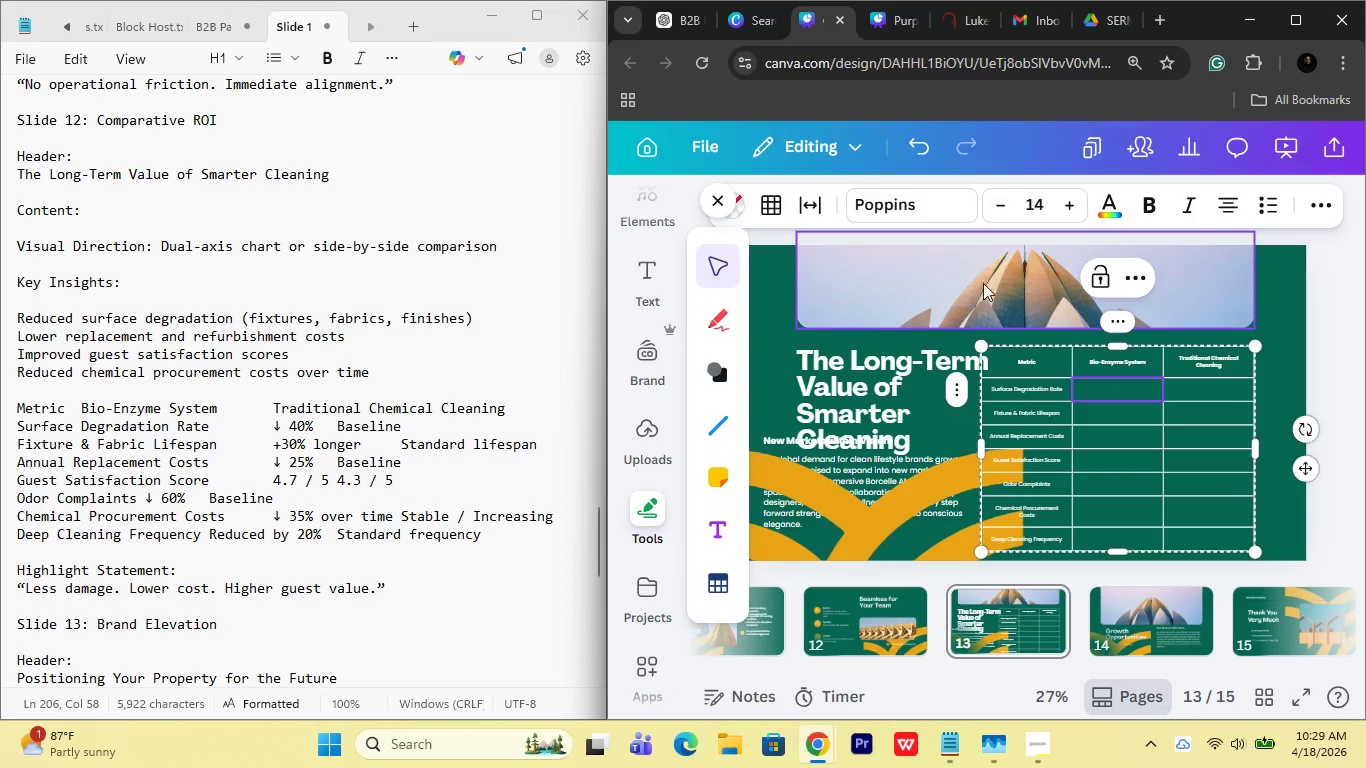 
wait(14.44)
 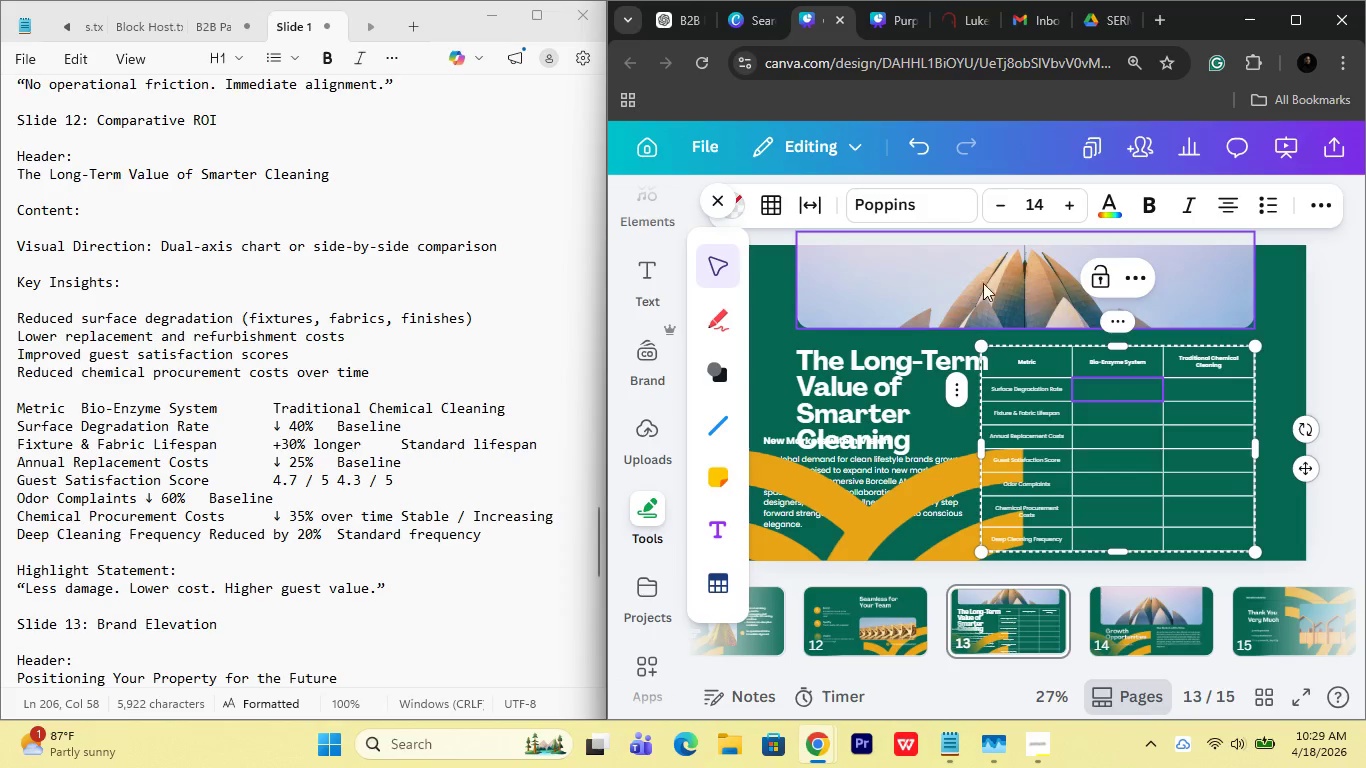 
double_click([1203, 380])
 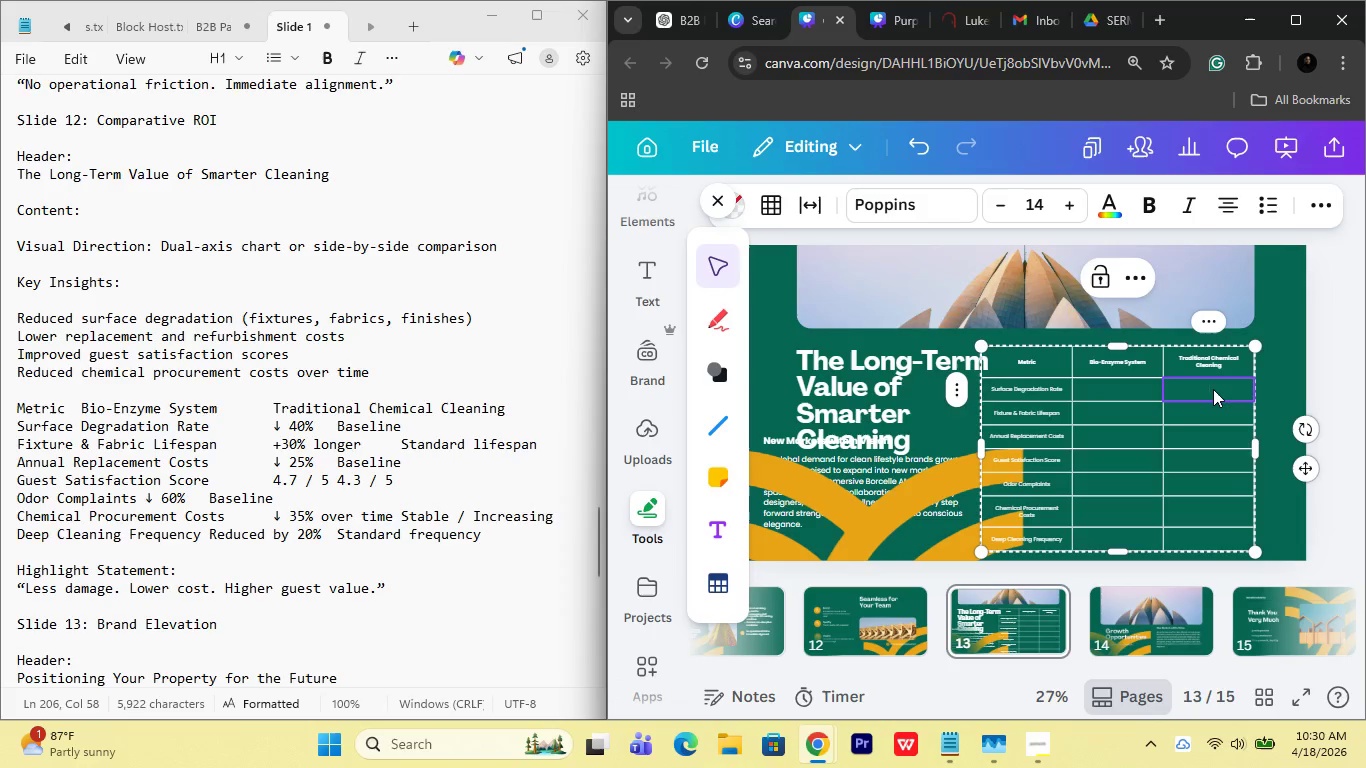 
left_click([1213, 389])
 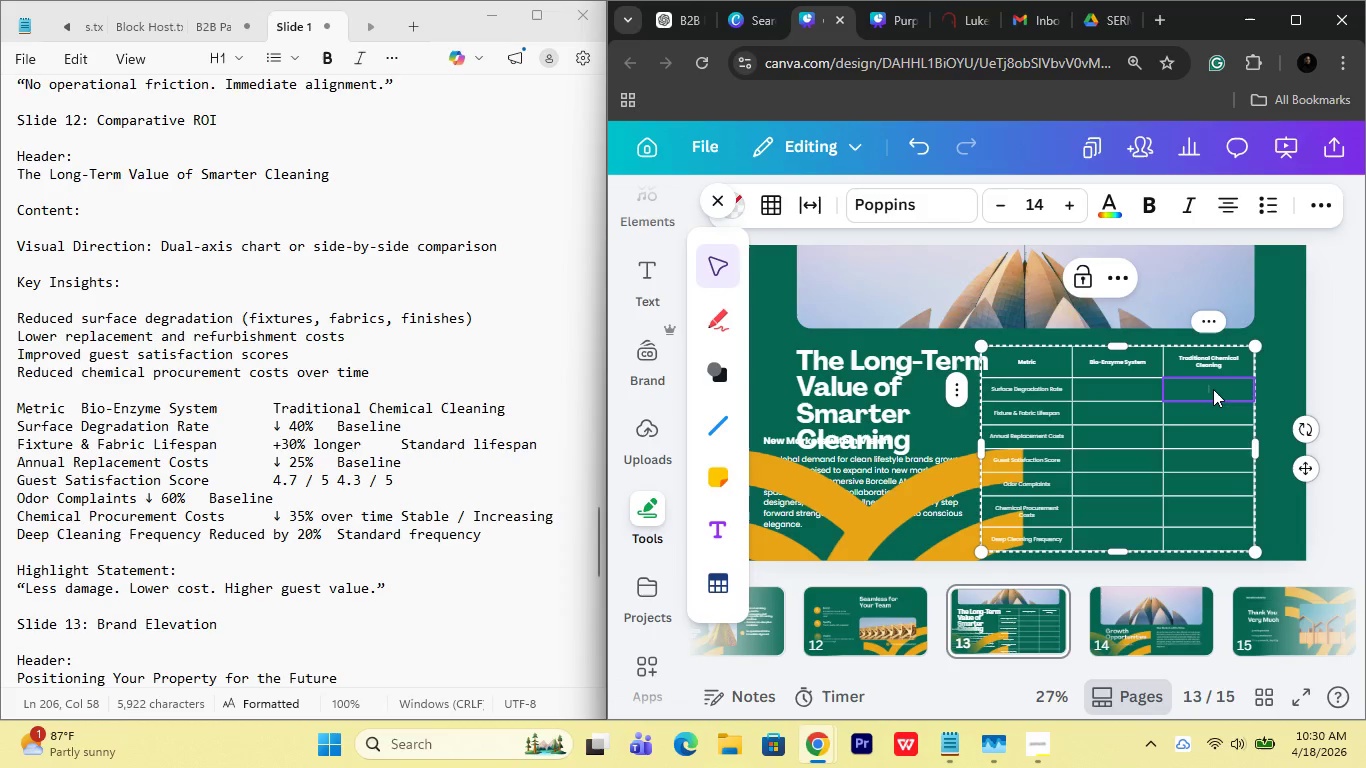 
double_click([1213, 389])
 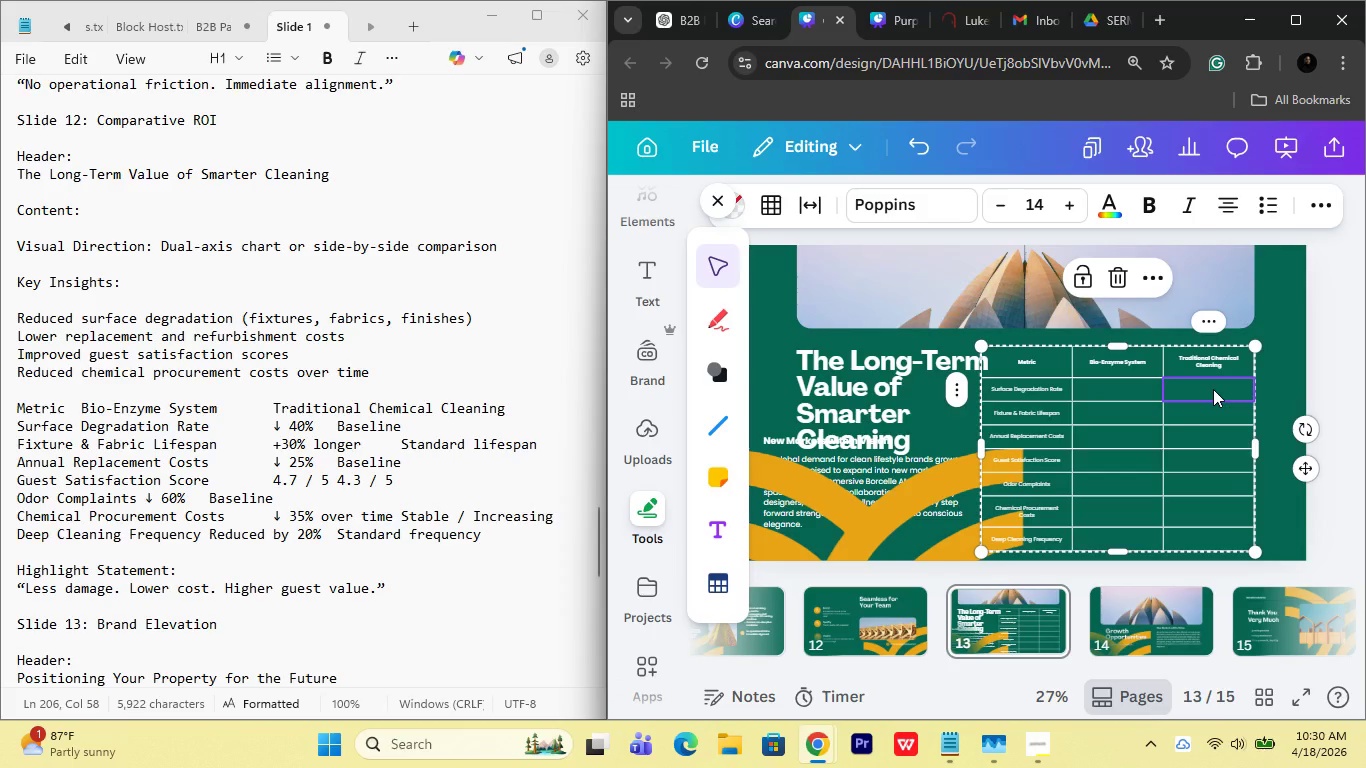 
type(Baseline)
 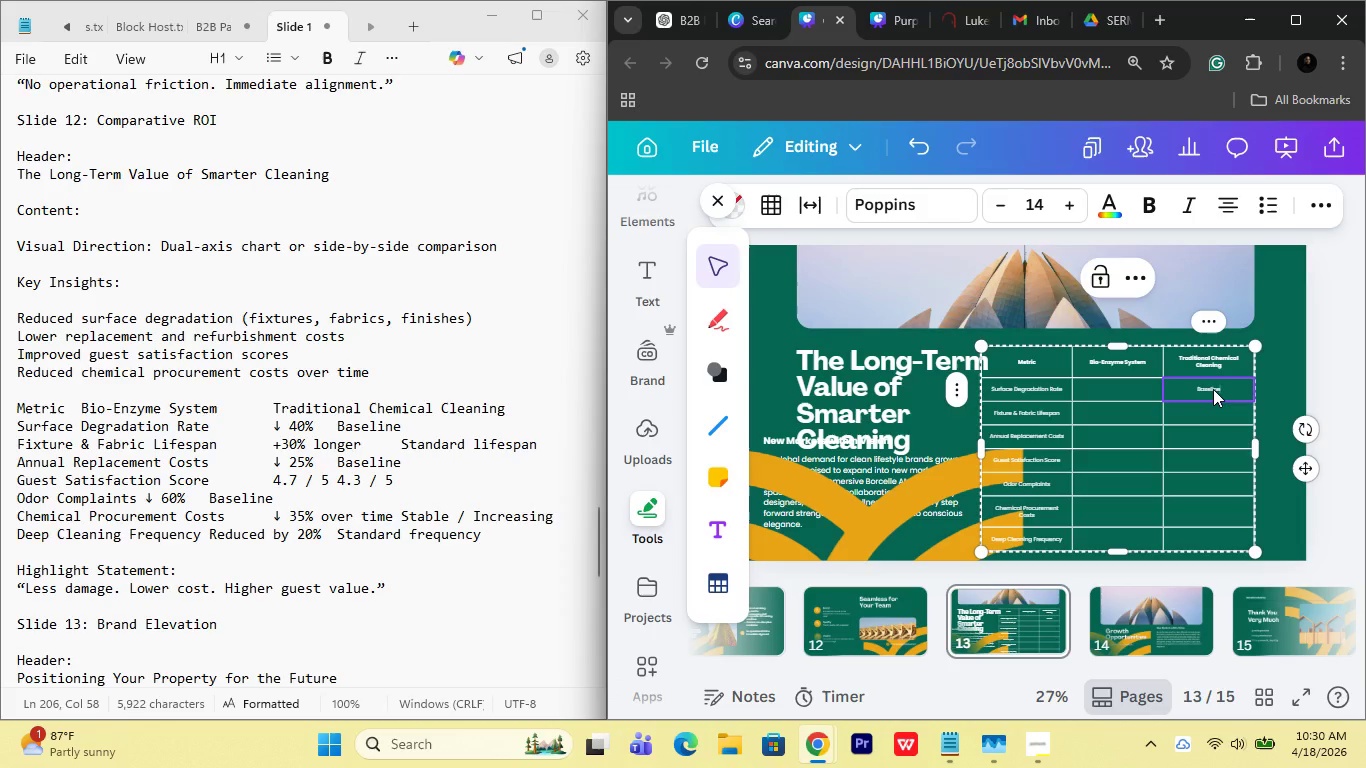 
wait(16.23)
 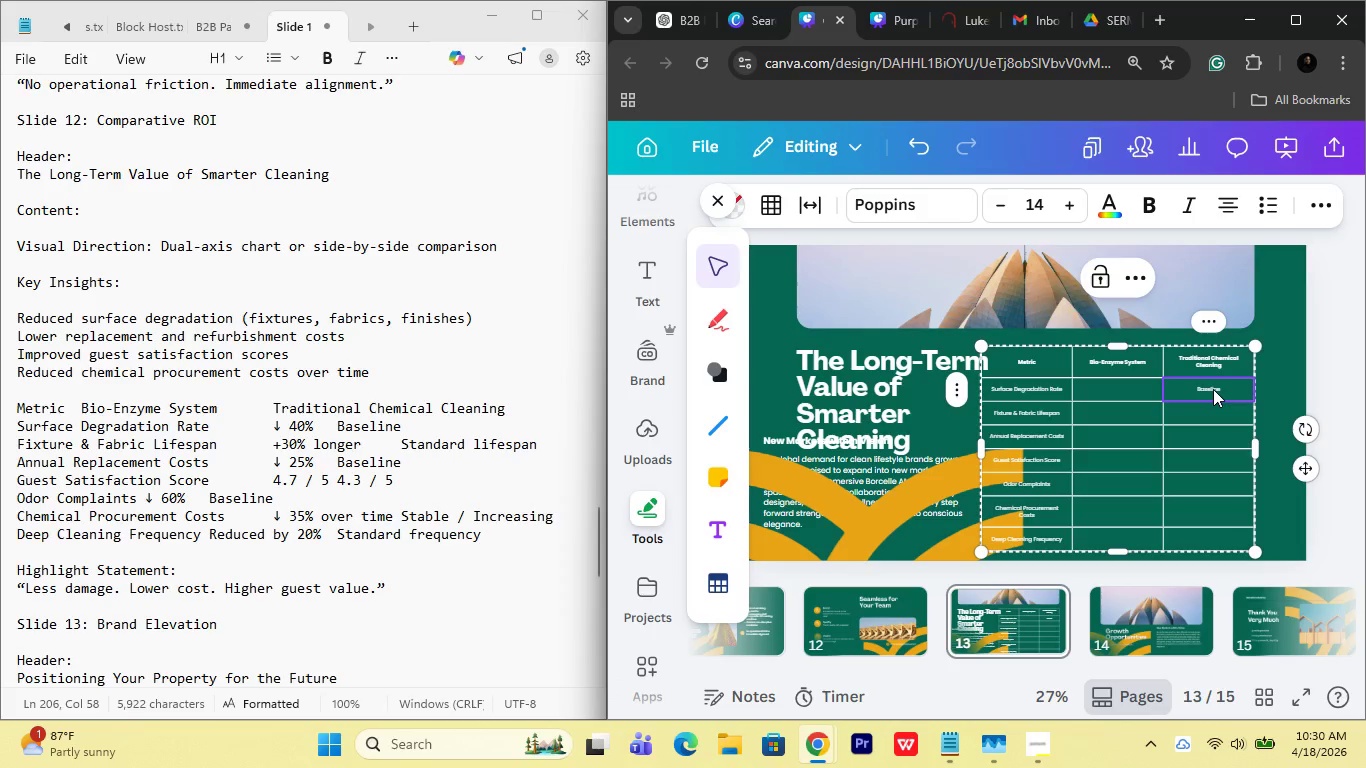 
key(Control+A)
 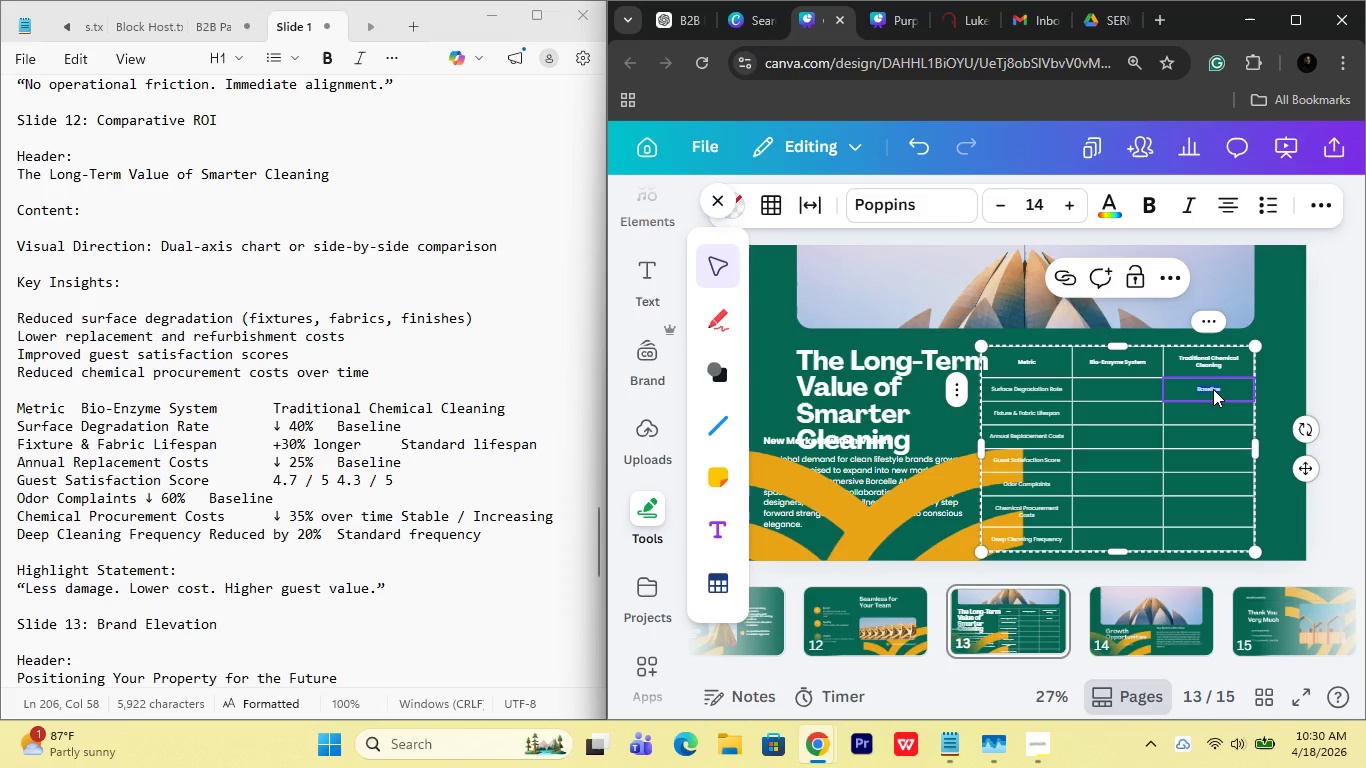 
wait(5.89)
 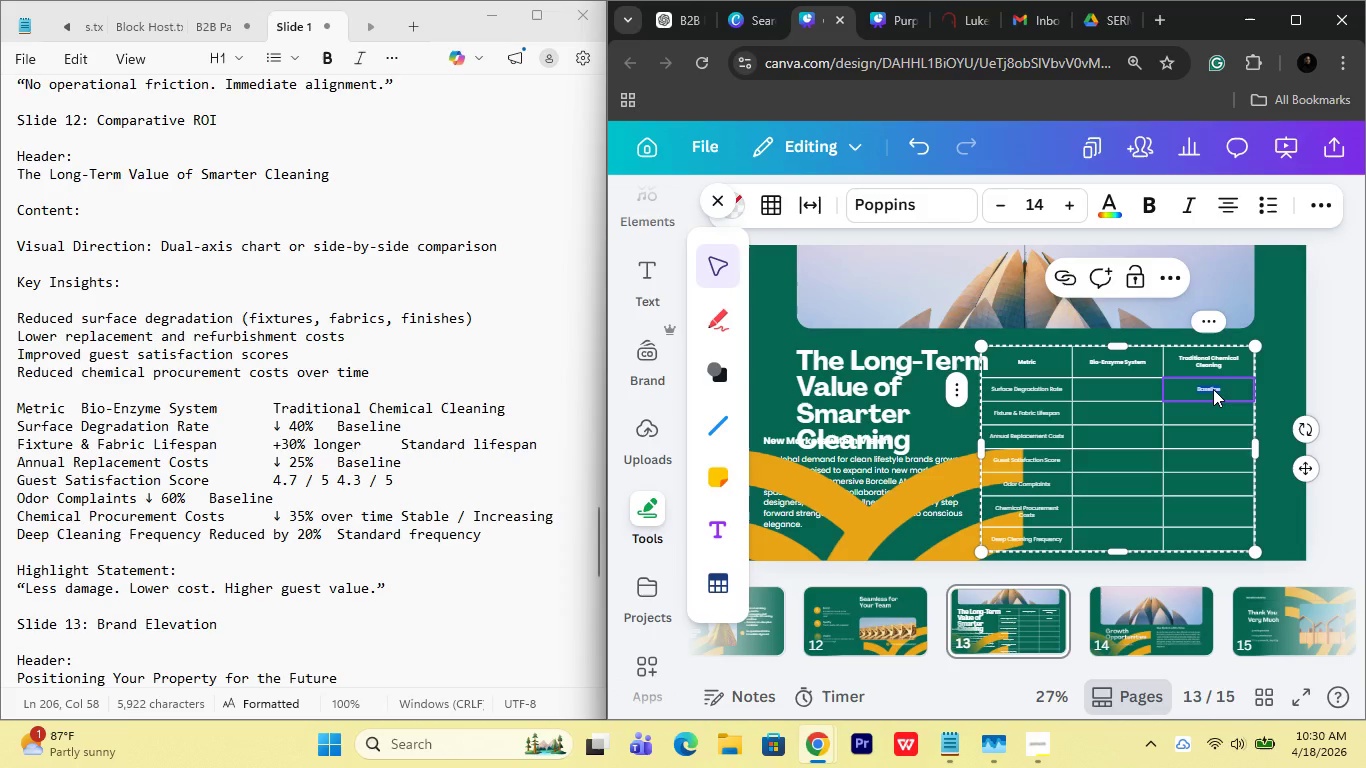 
type(Baseline)
 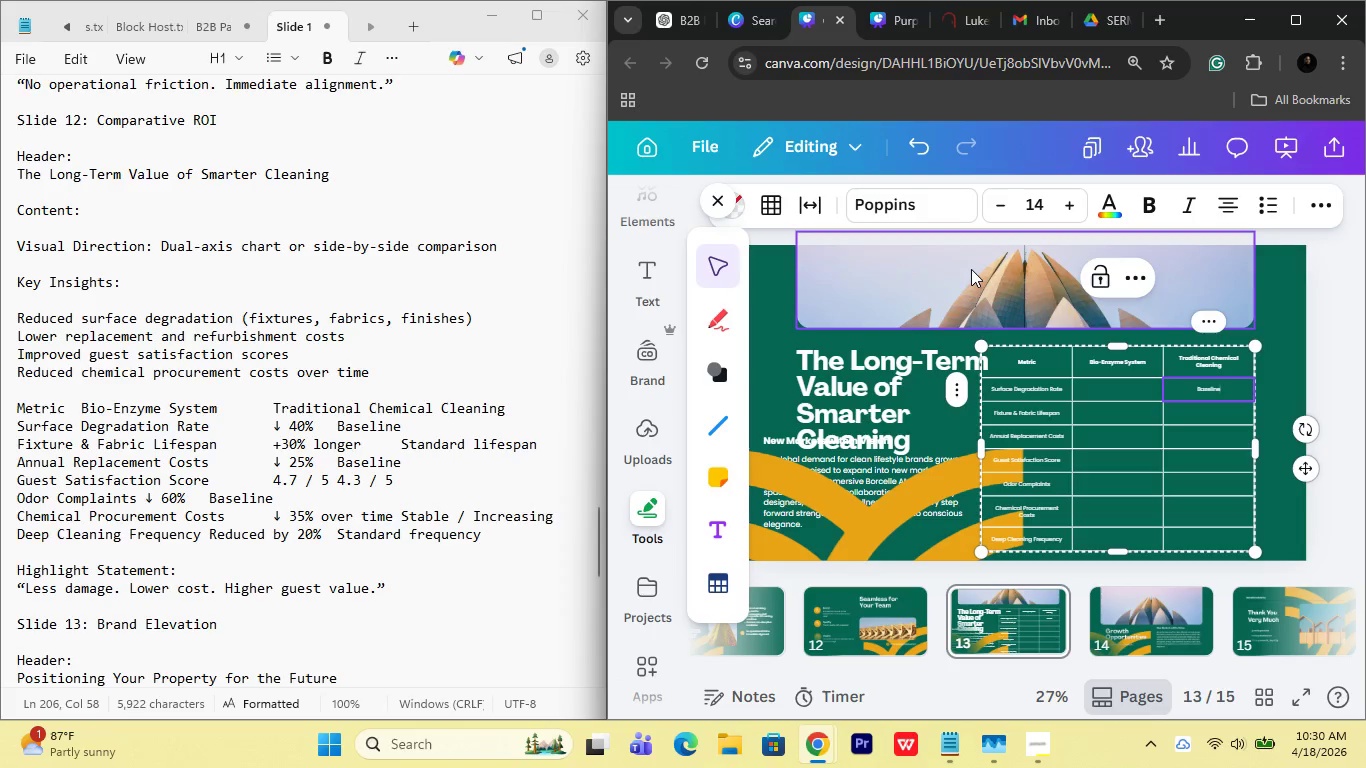 
left_click([661, 24])
 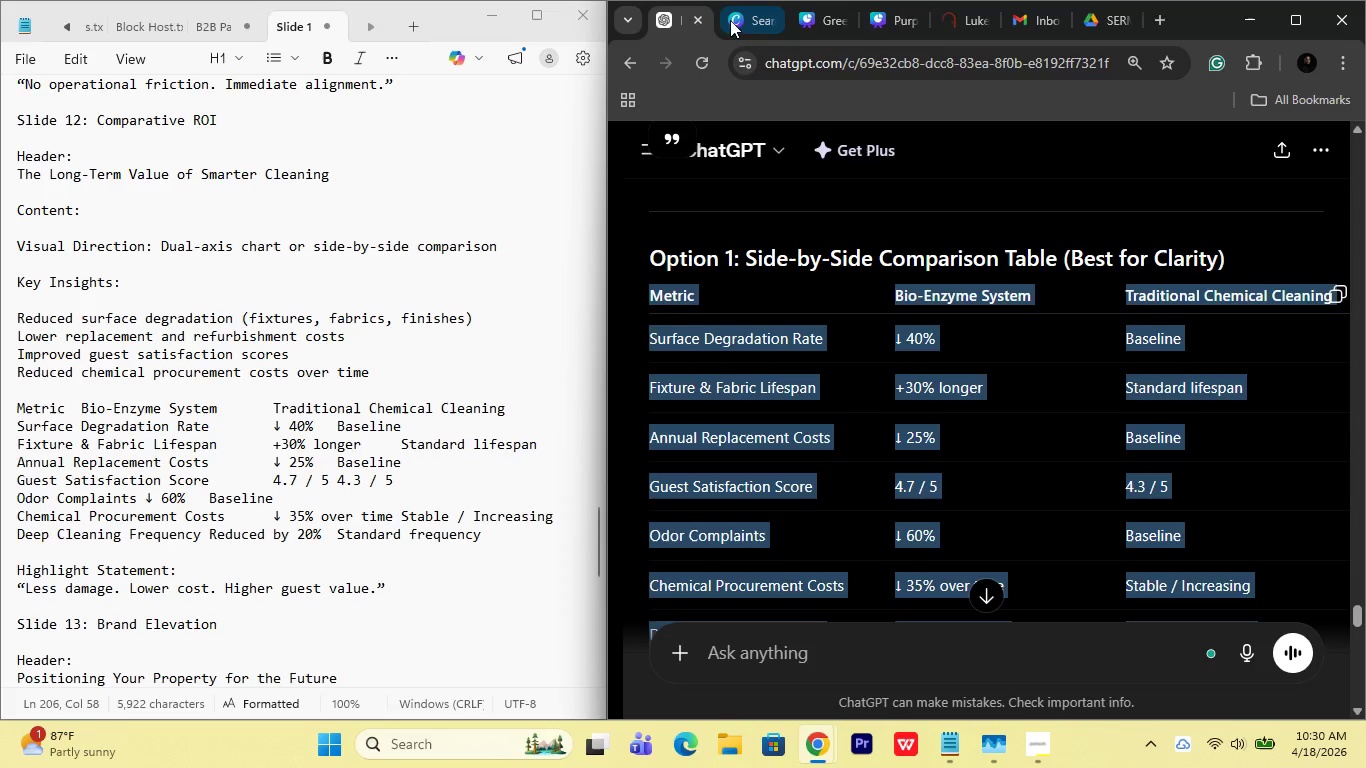 
left_click([801, 22])
 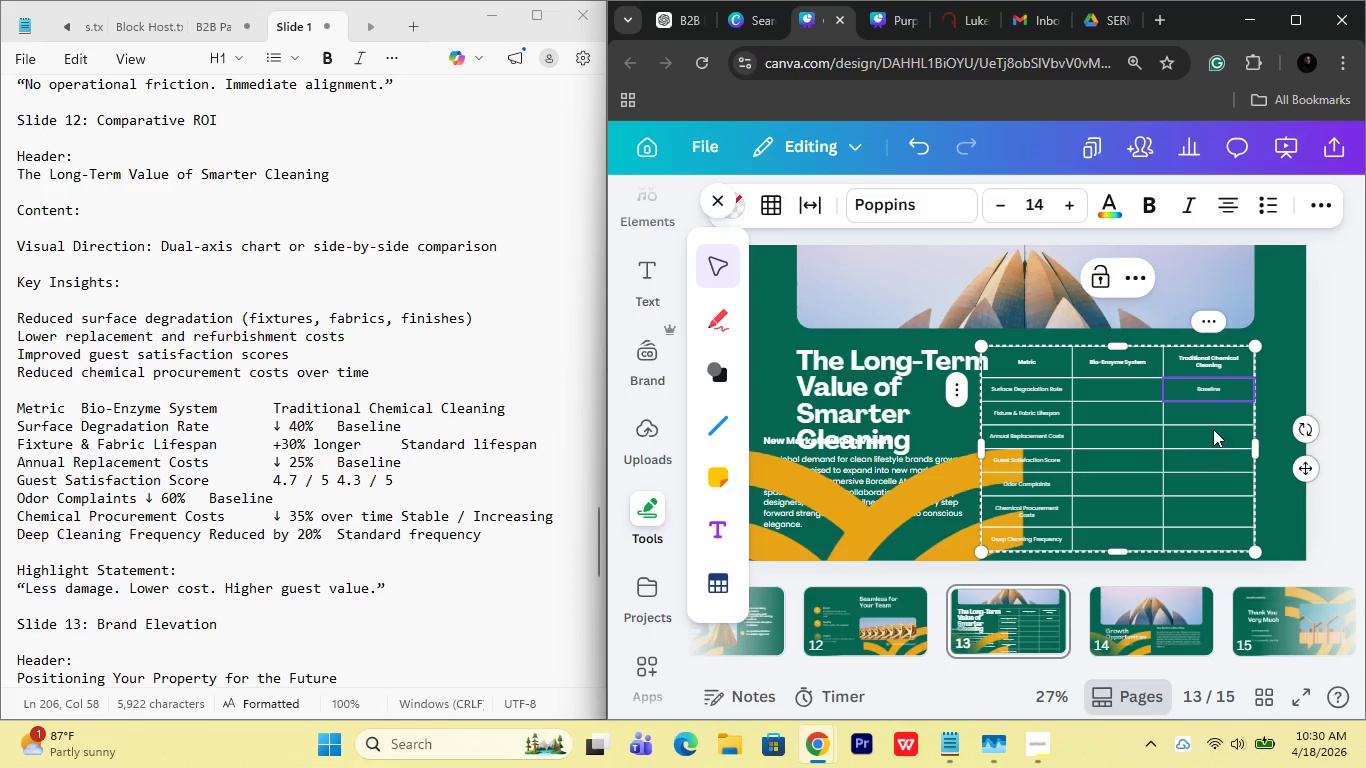 
left_click([1207, 392])
 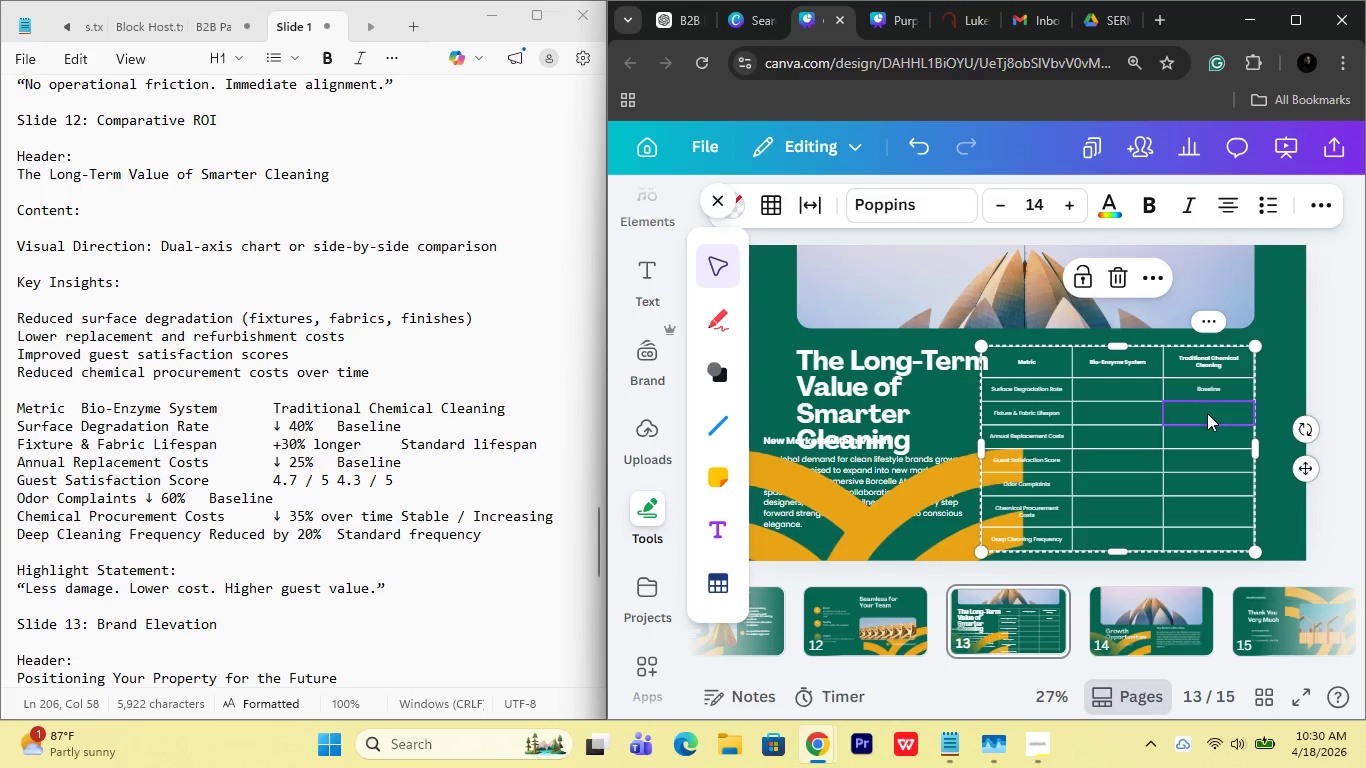 
left_click([1207, 413])
 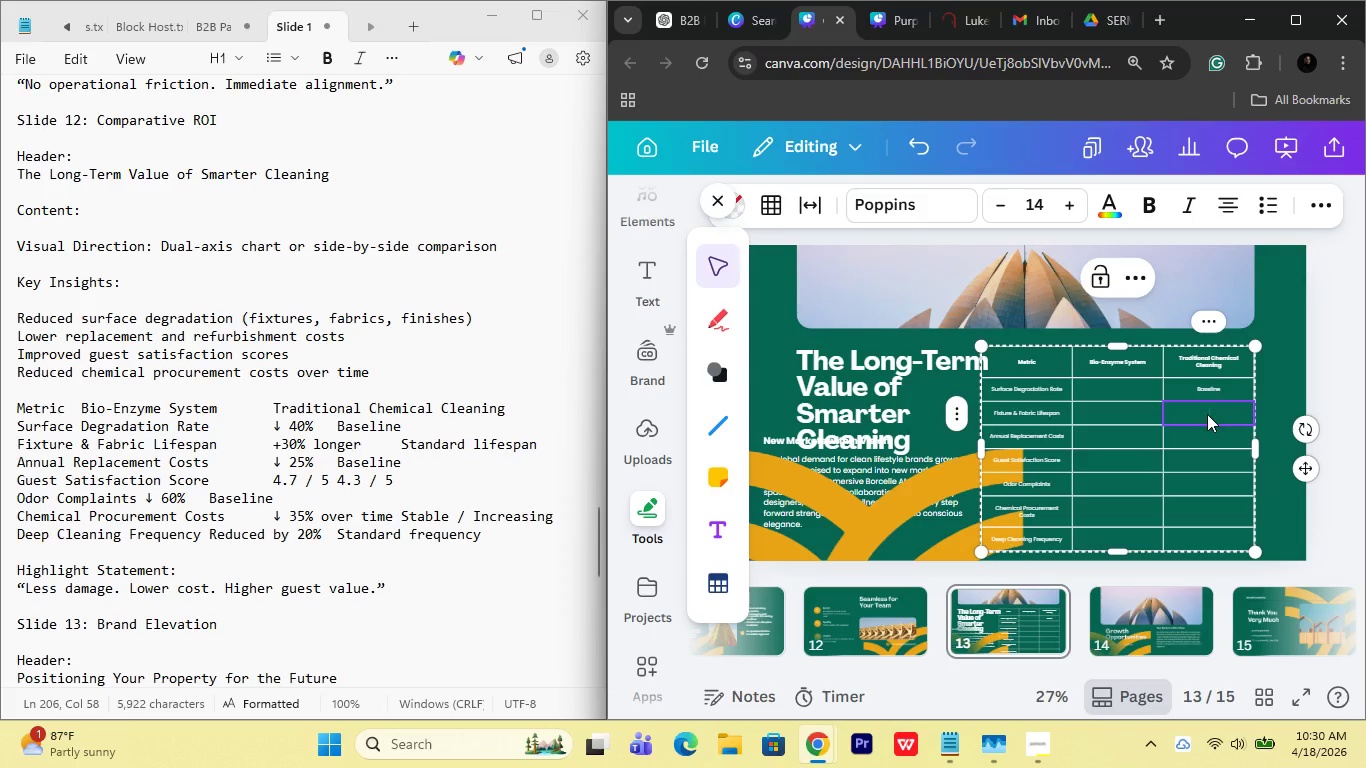 
type(Standard lifespan)
 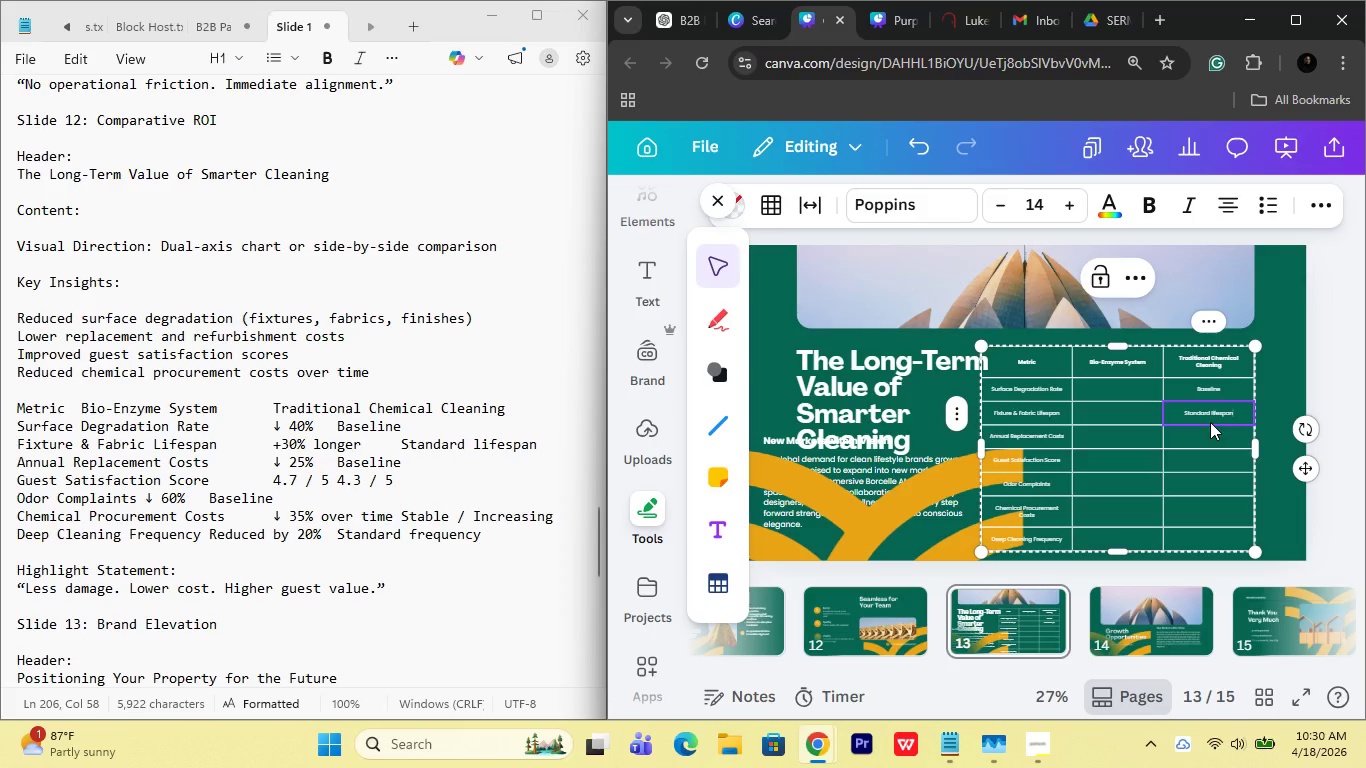 
double_click([1212, 428])
 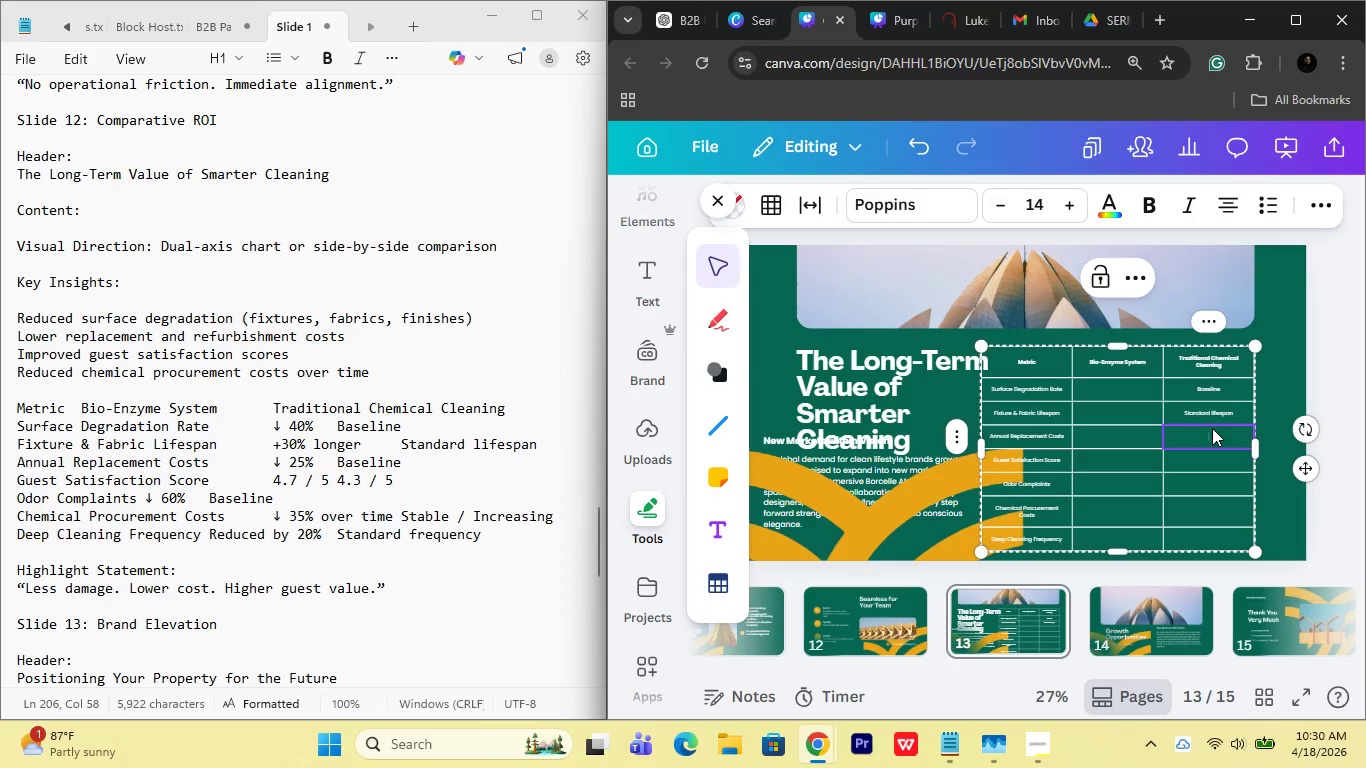 
type(Baseline)
 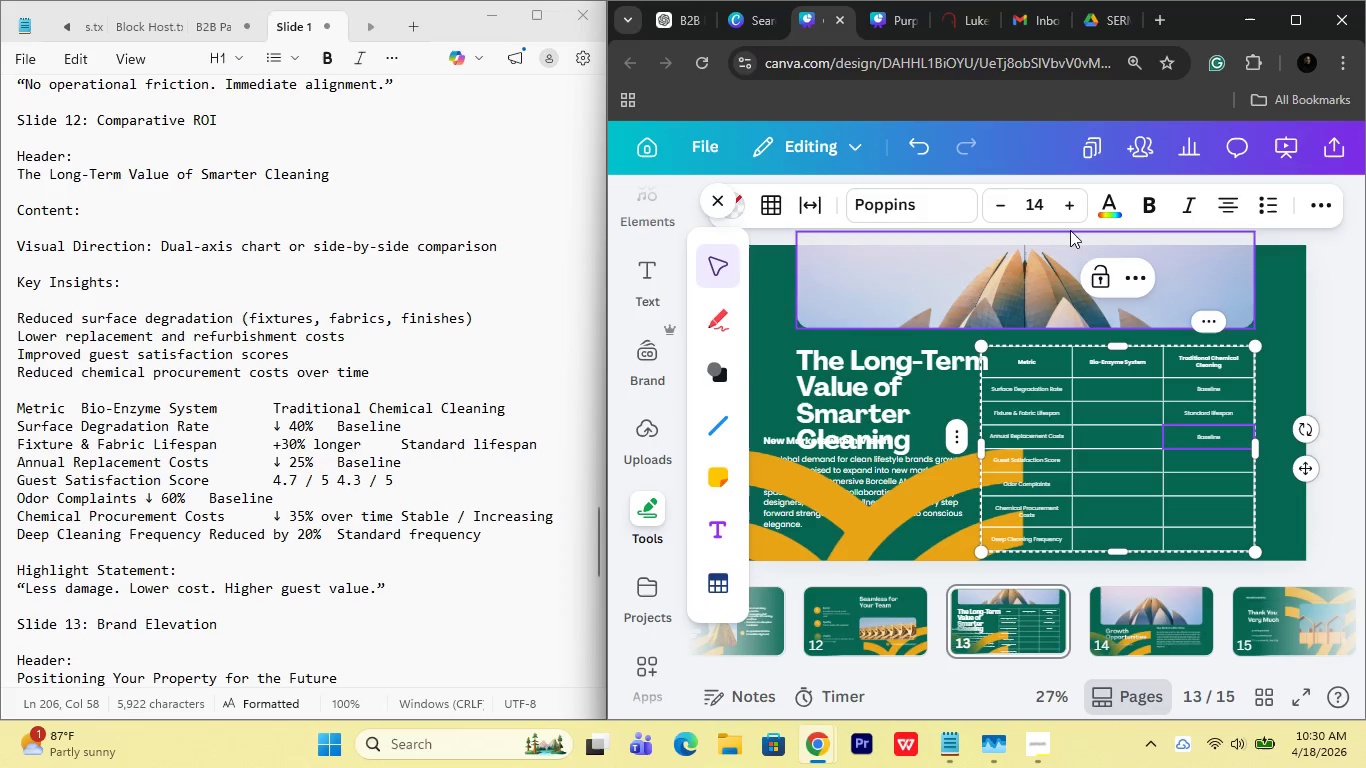 
left_click([698, 20])
 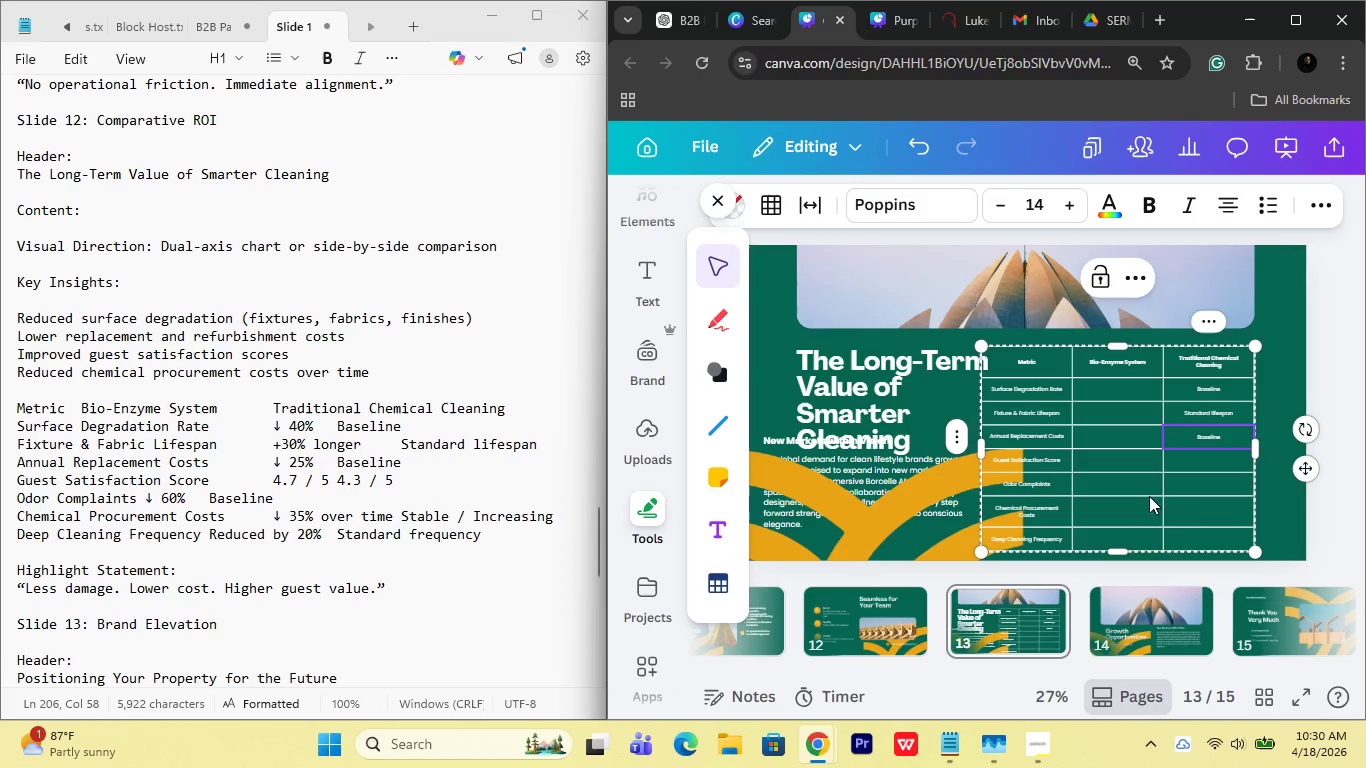 
double_click([1199, 467])
 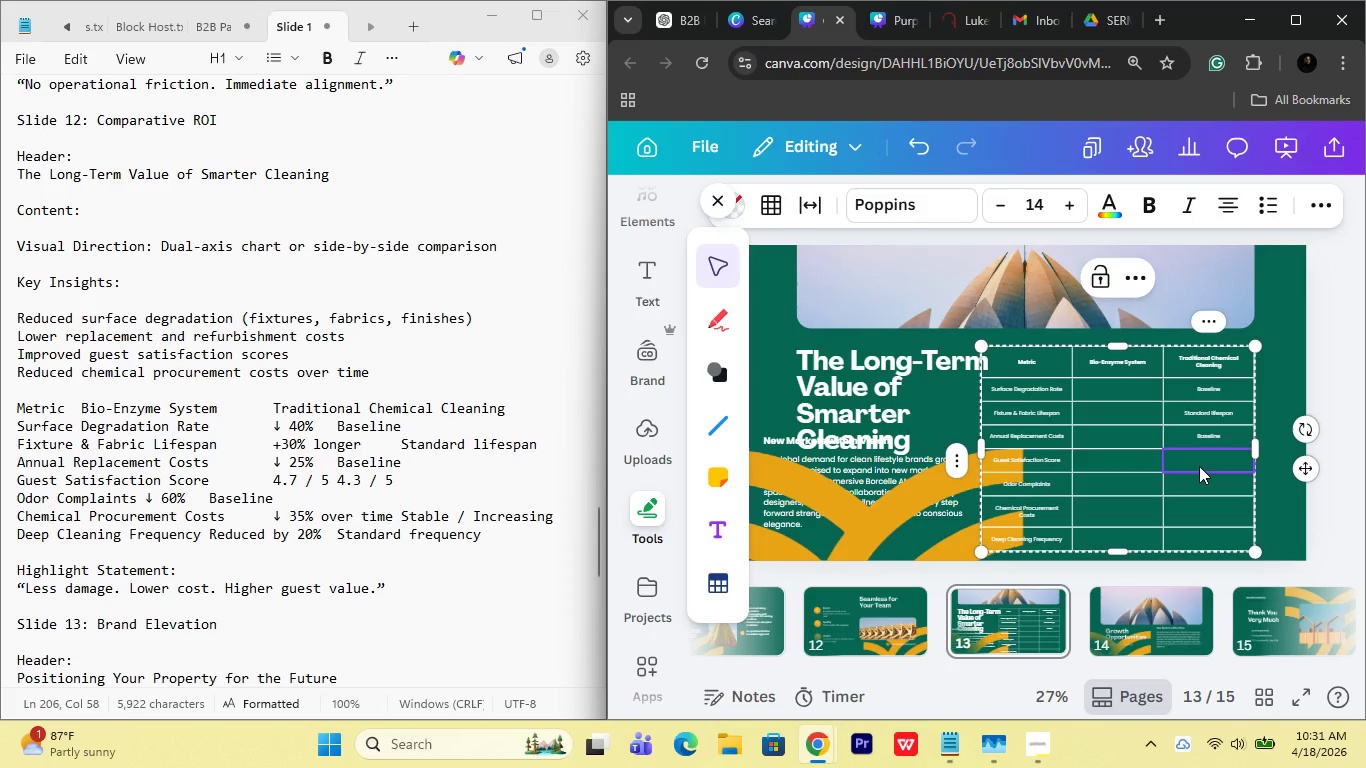 
key(4)
 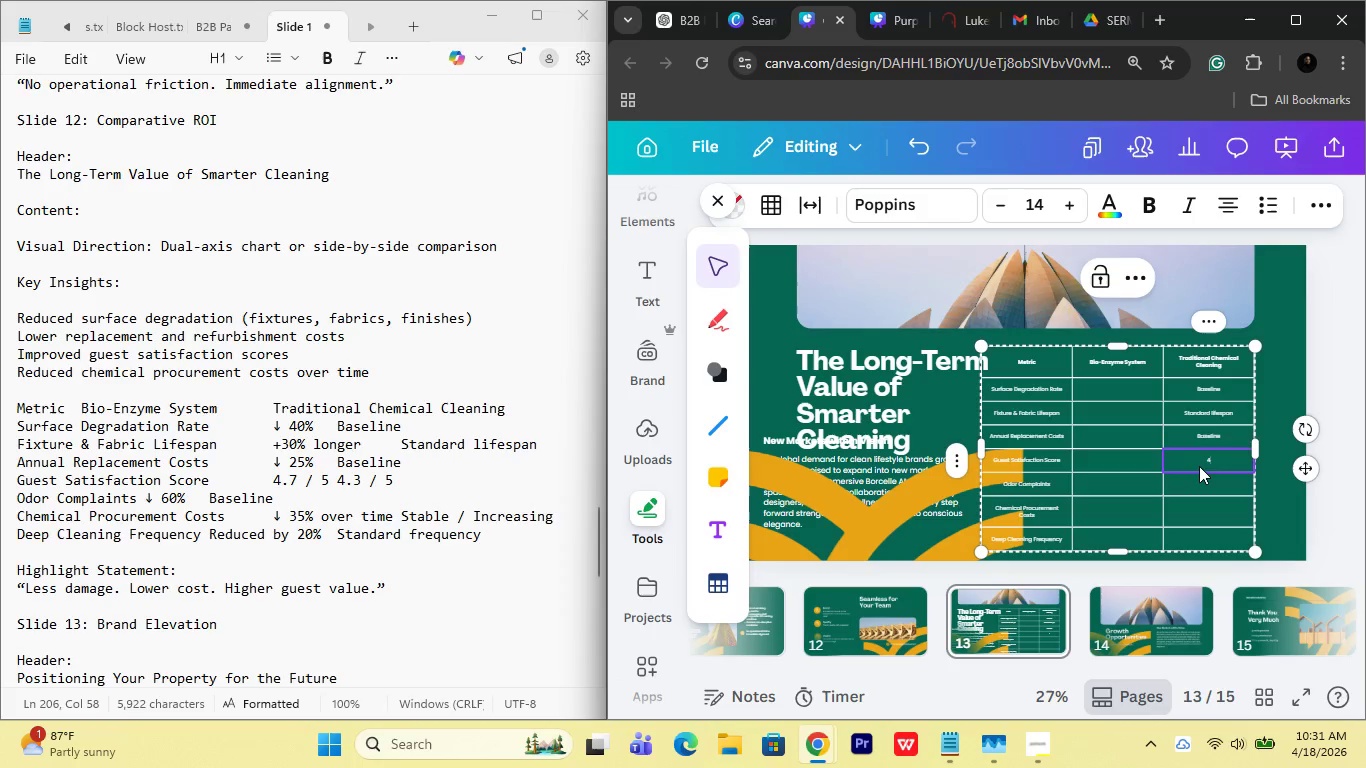 
key(Period)
 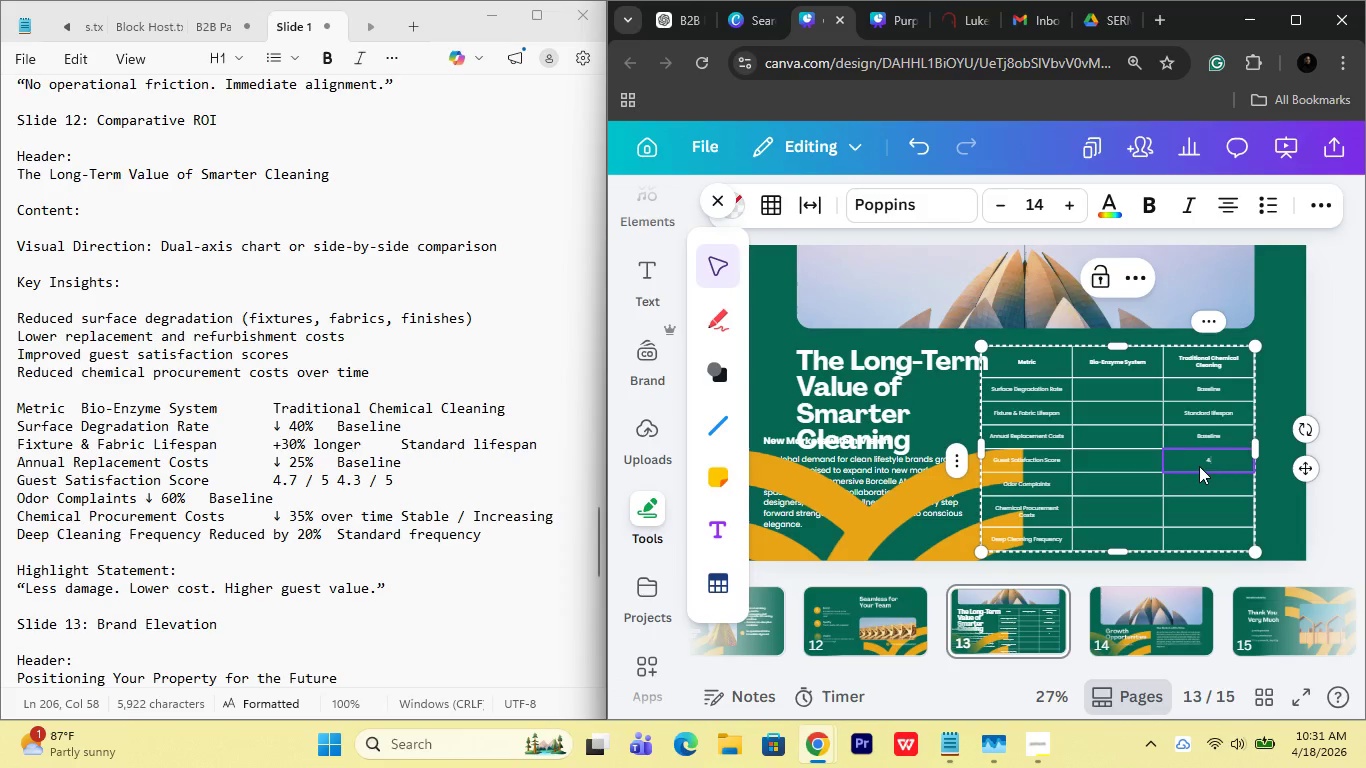 
key(3)
 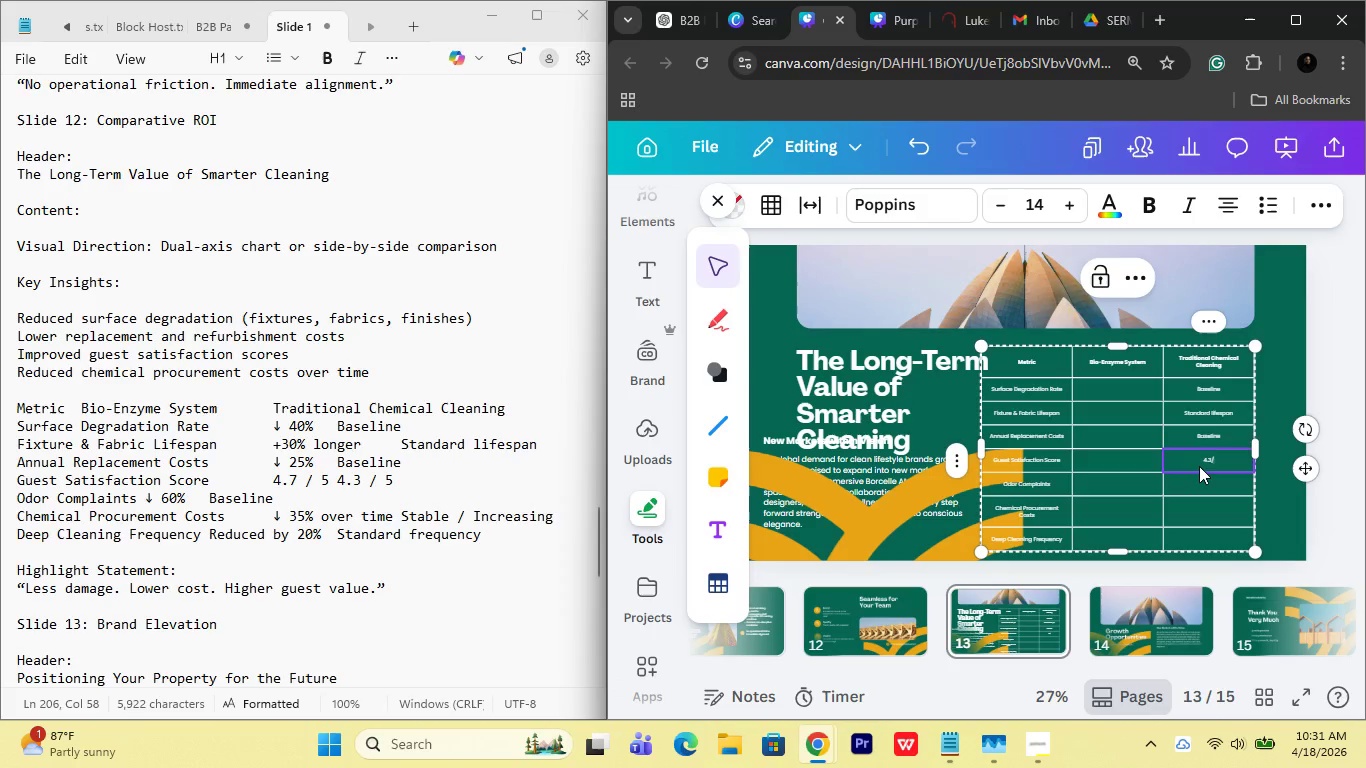 
key(Slash)
 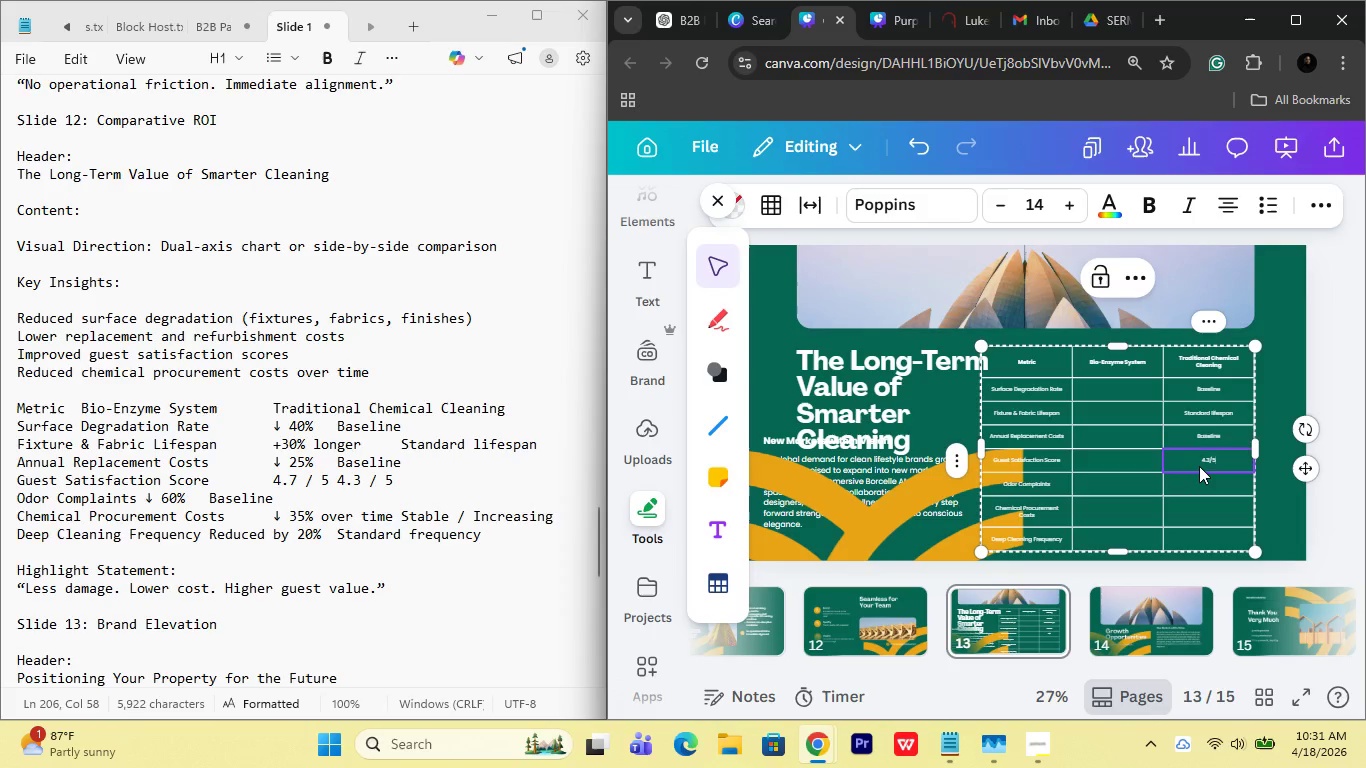 
key(5)
 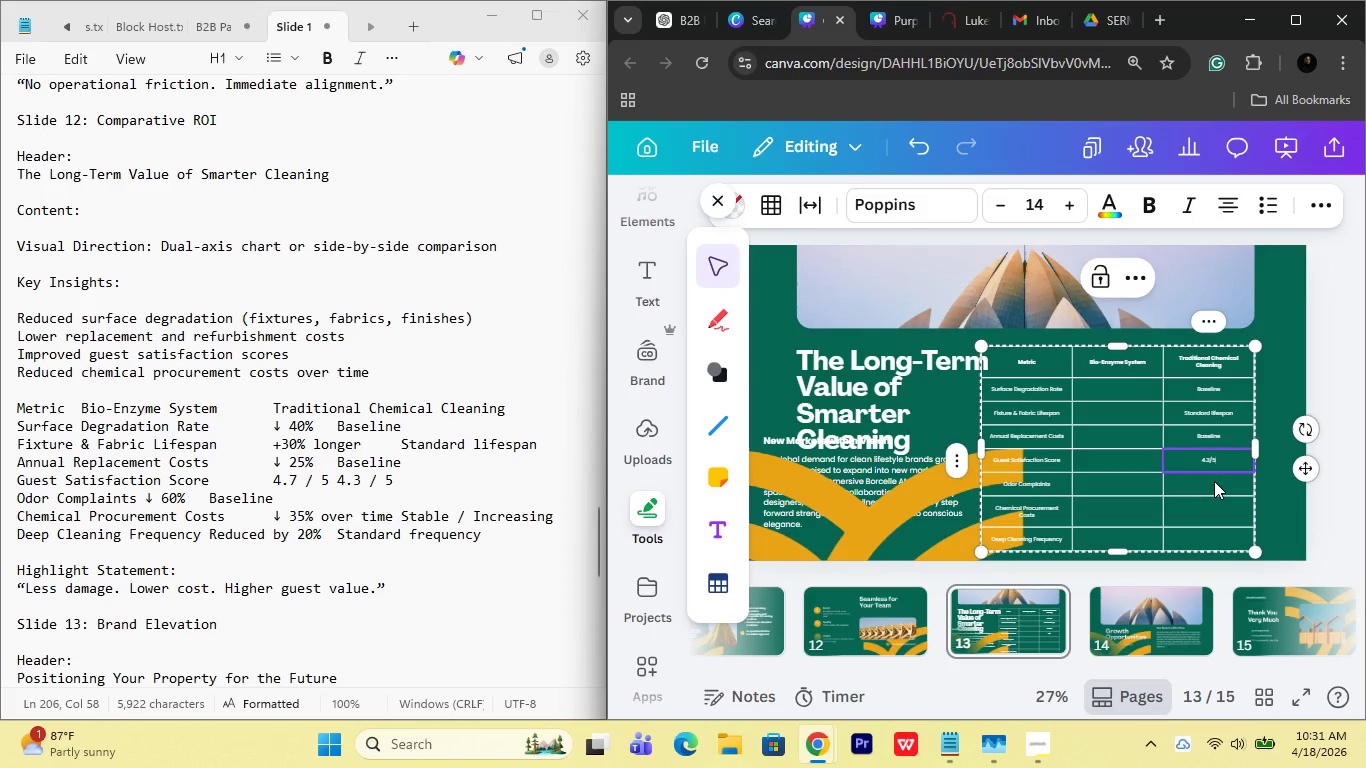 
double_click([1214, 481])
 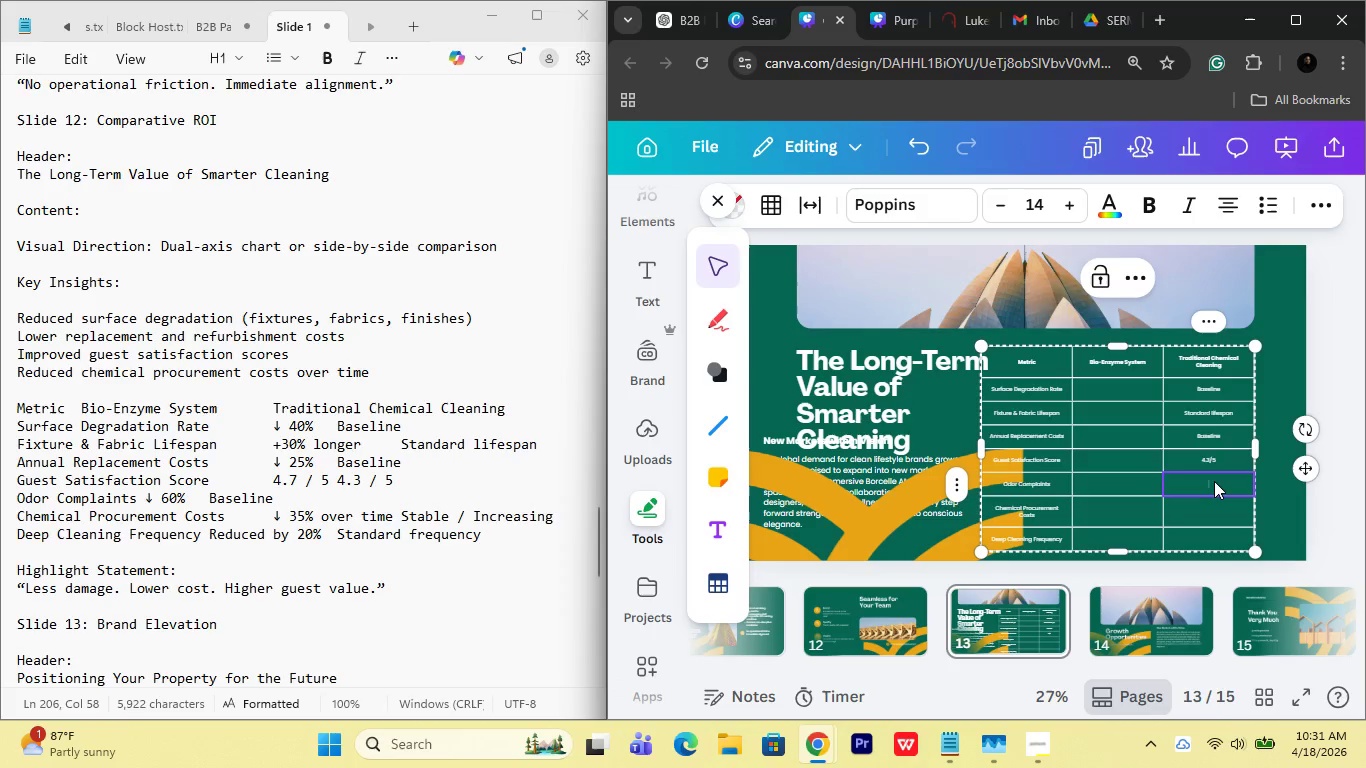 
type(Baseine)
 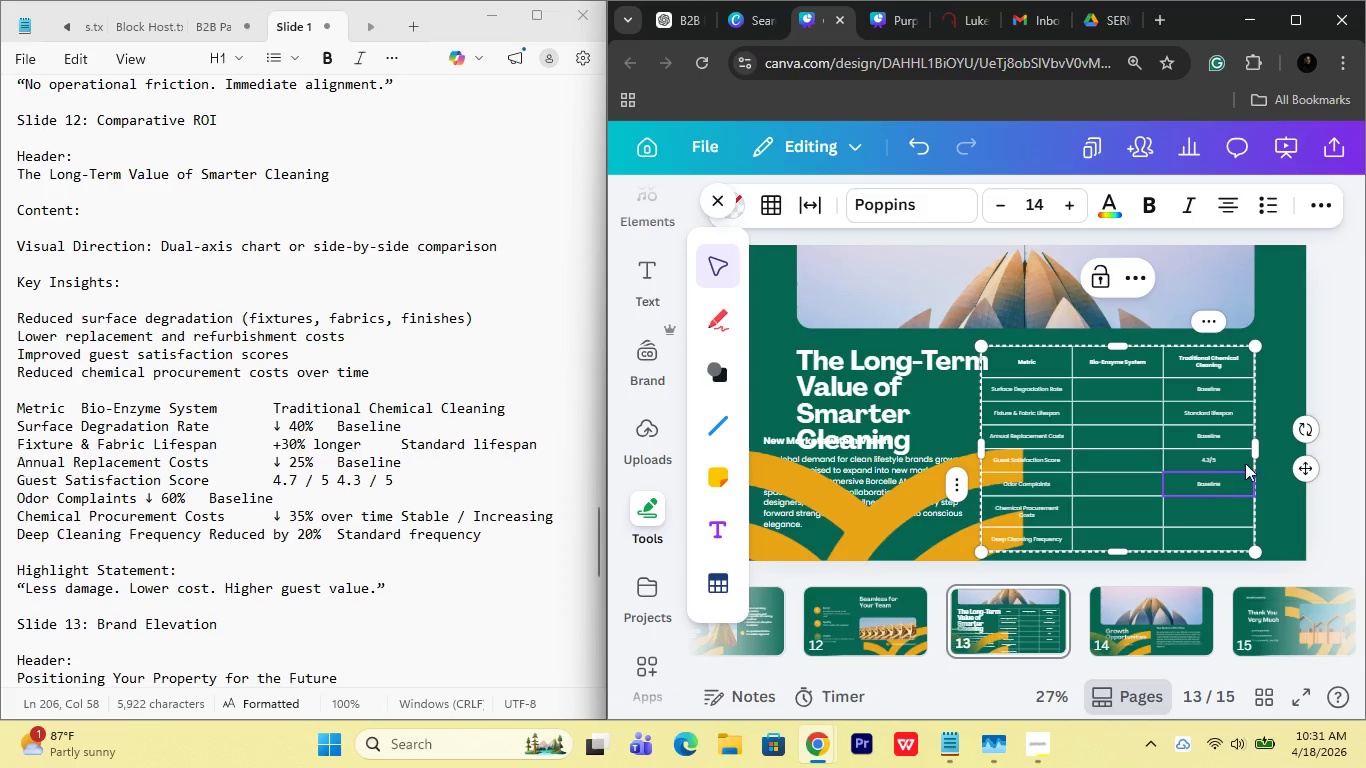 
hold_key(key=L, duration=9.2)
 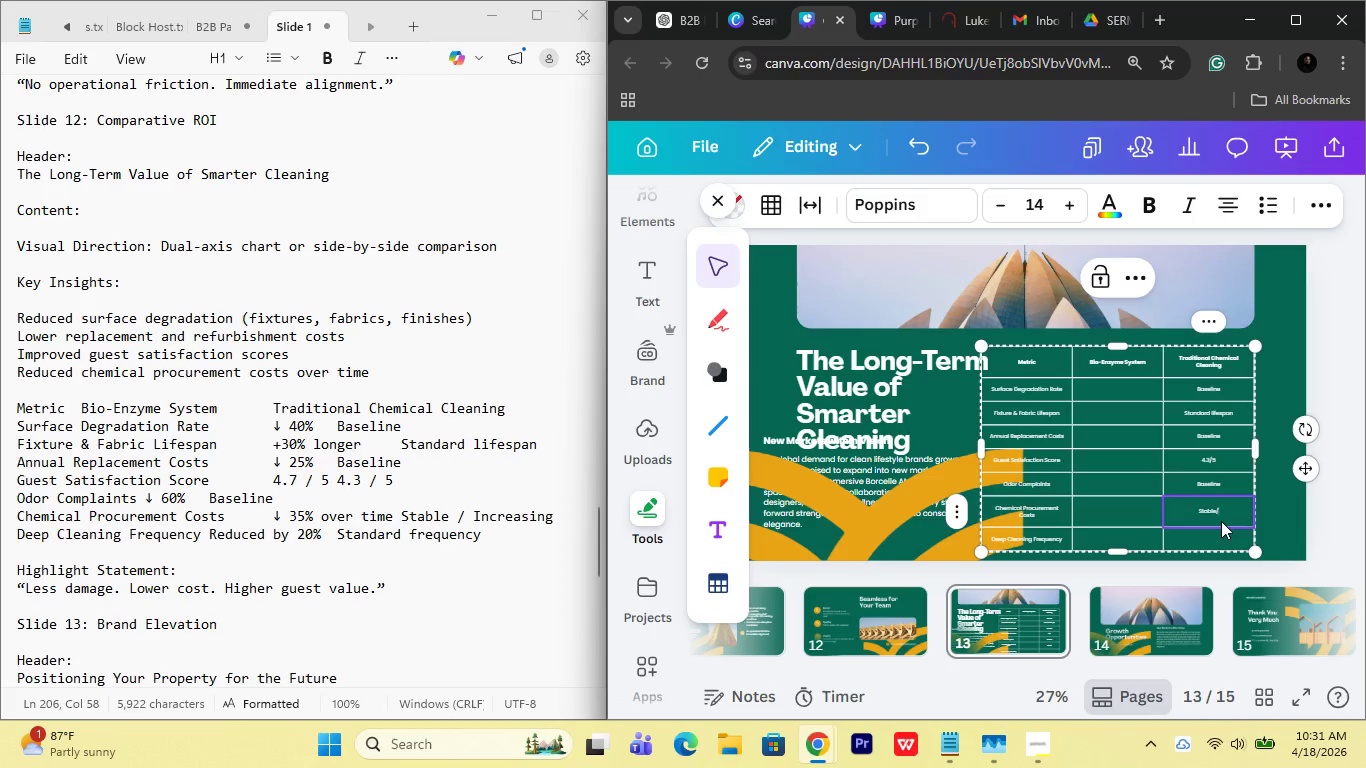 
double_click([1215, 503])
 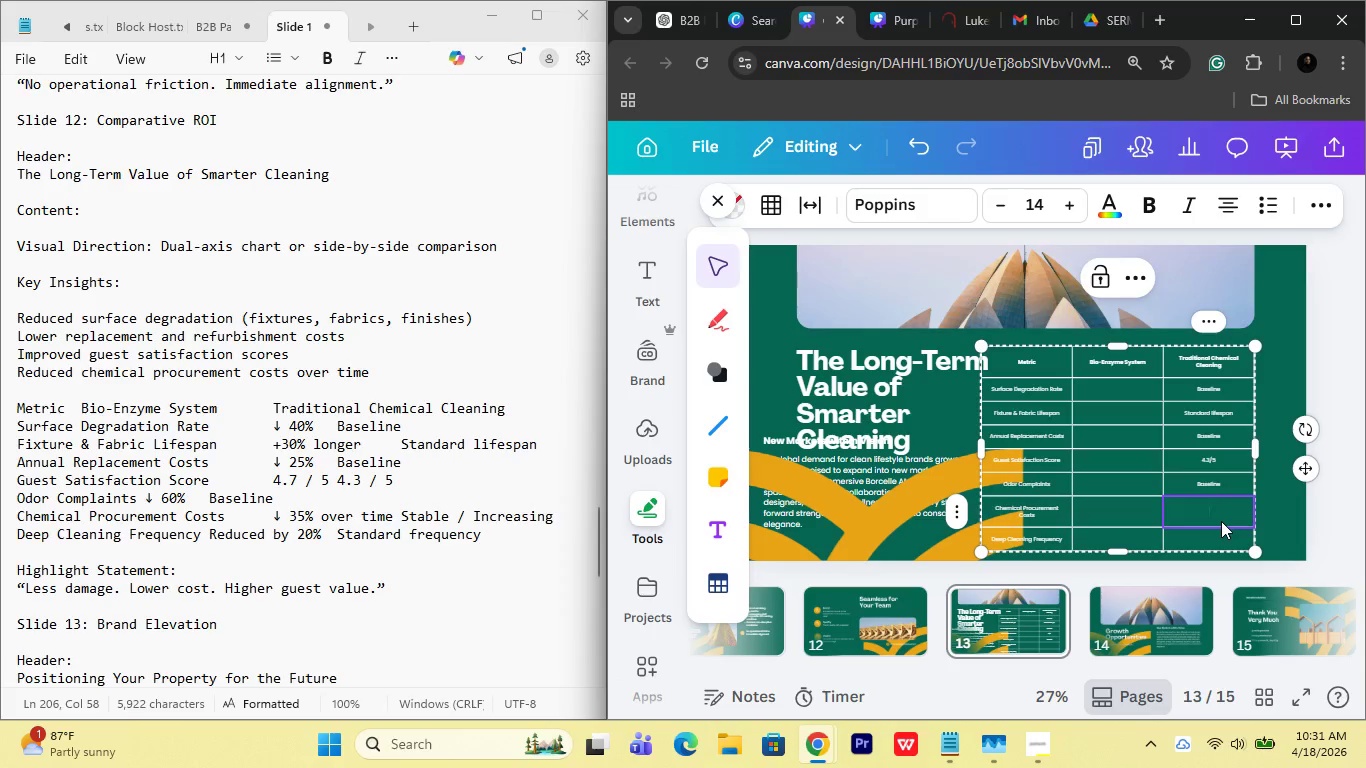 
type(Stabe/Increasing)
 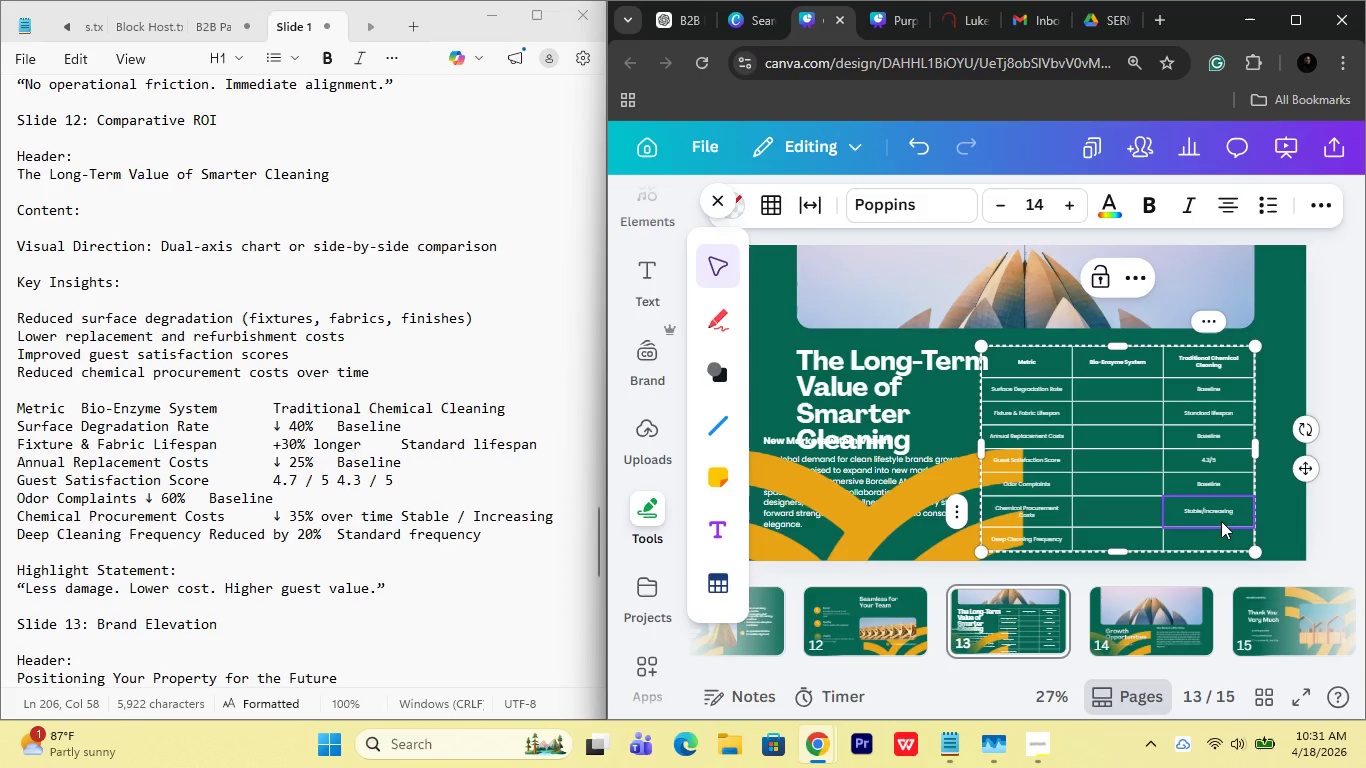 
left_click([1206, 518])
 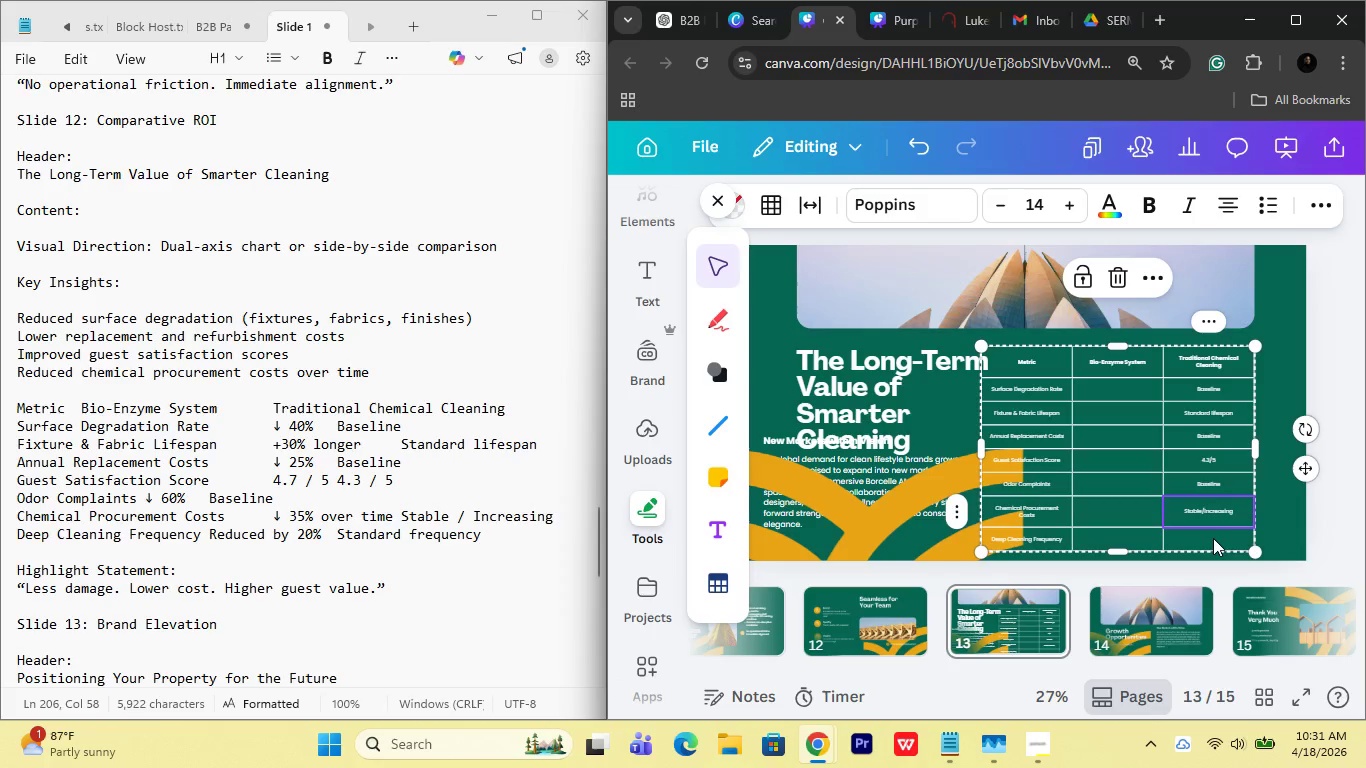 
double_click([1213, 538])
 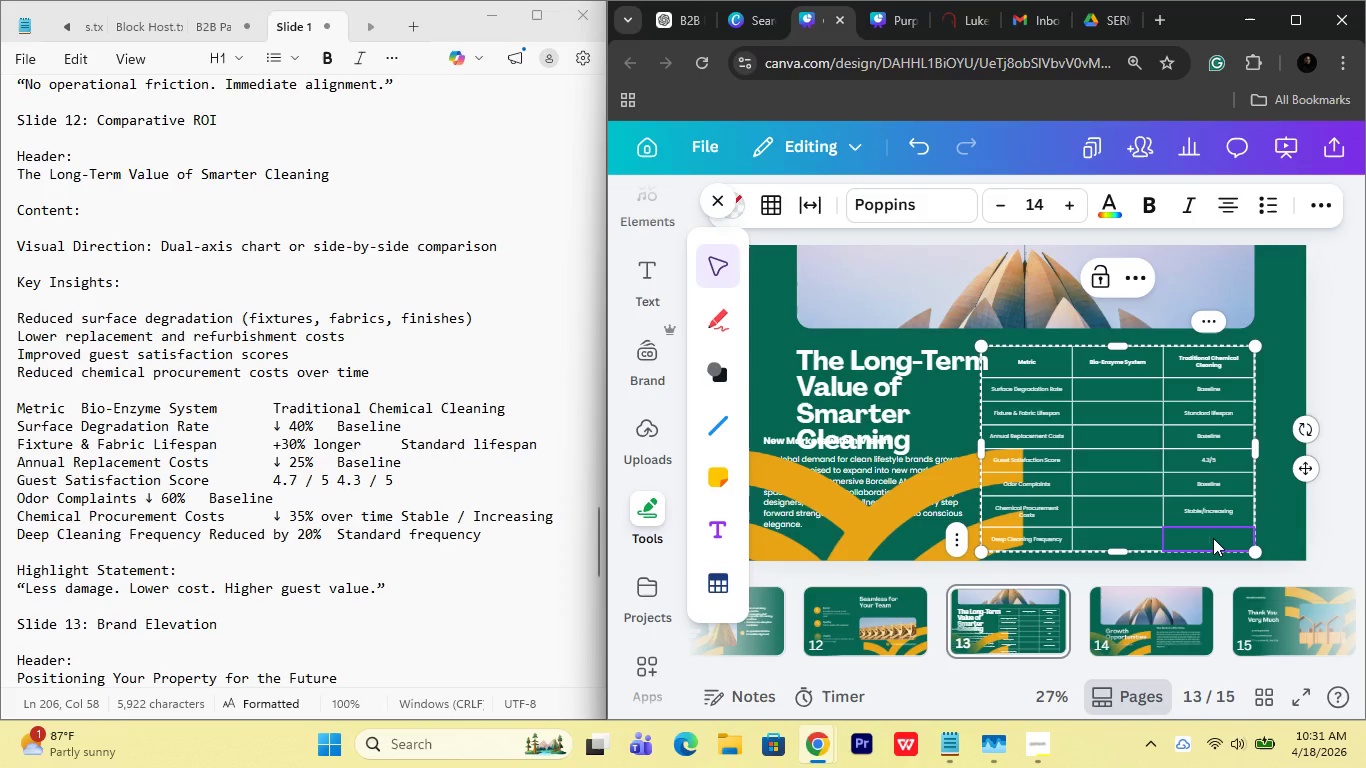 
type(Standard )
key(Backspace)
key(Backspace)
 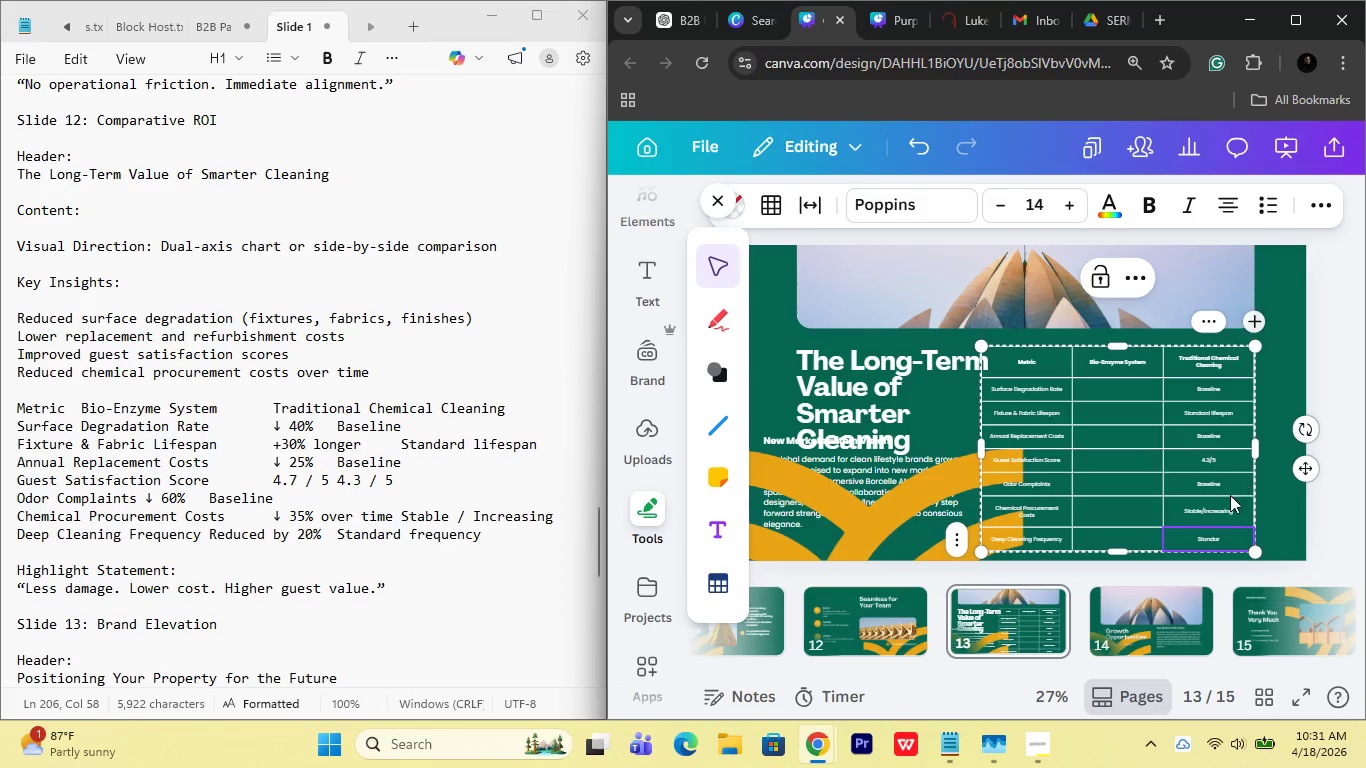 
type(d frequency)
 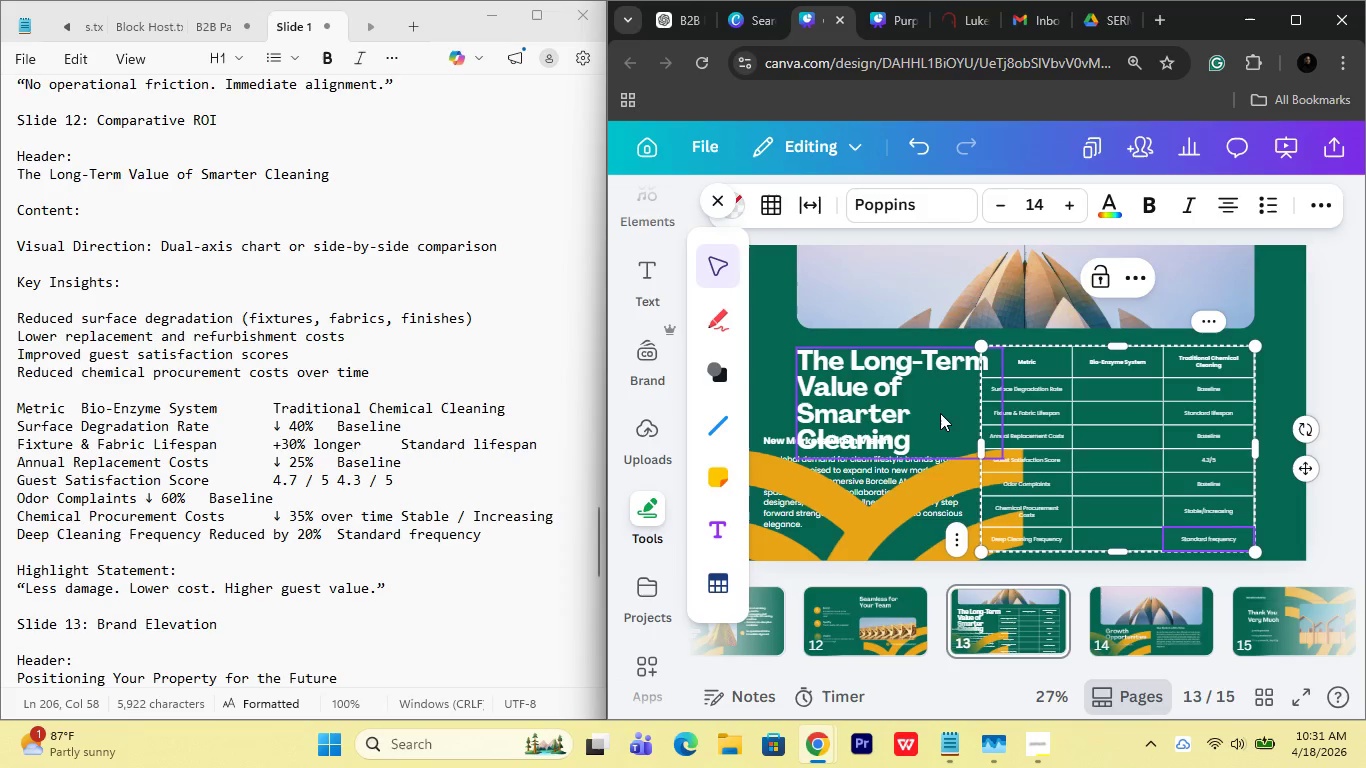 
wait(5.56)
 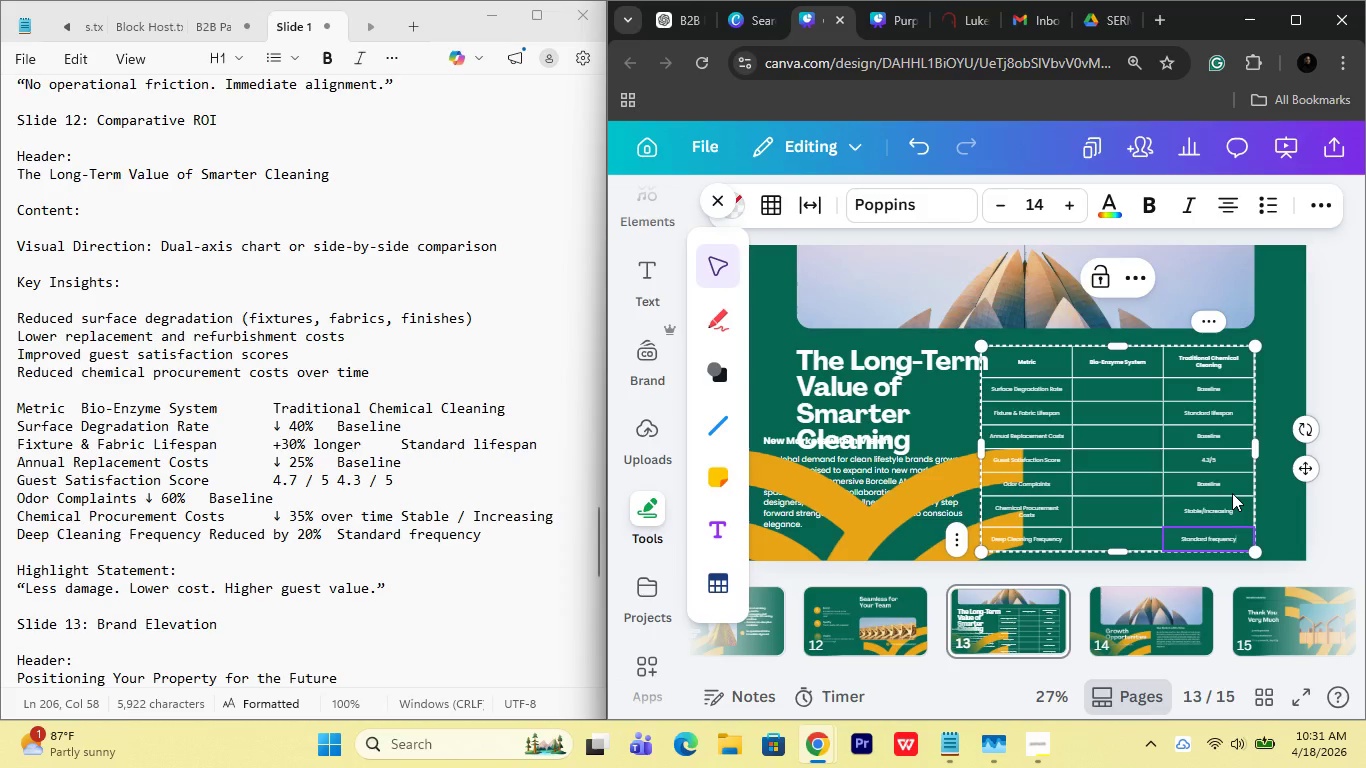 
double_click([1098, 540])
 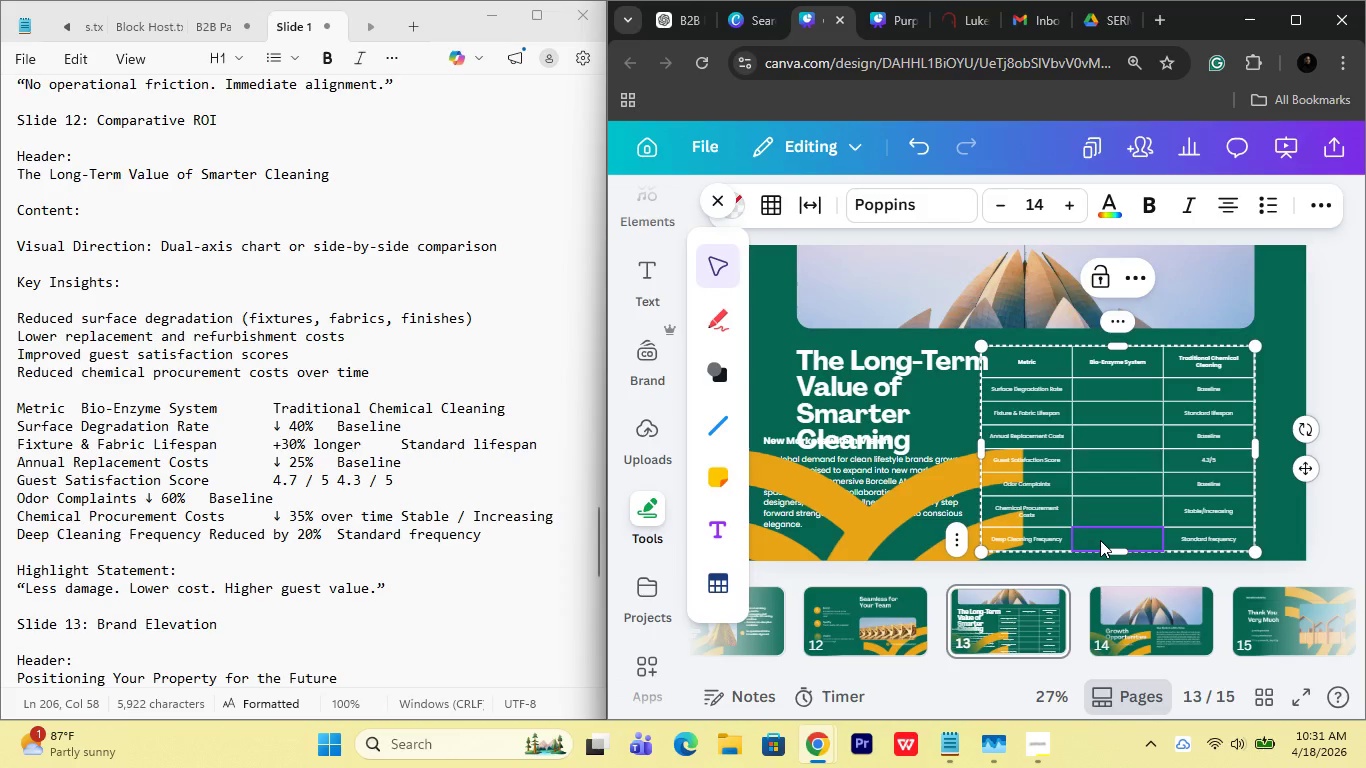 
type(Reduced by 20%)
 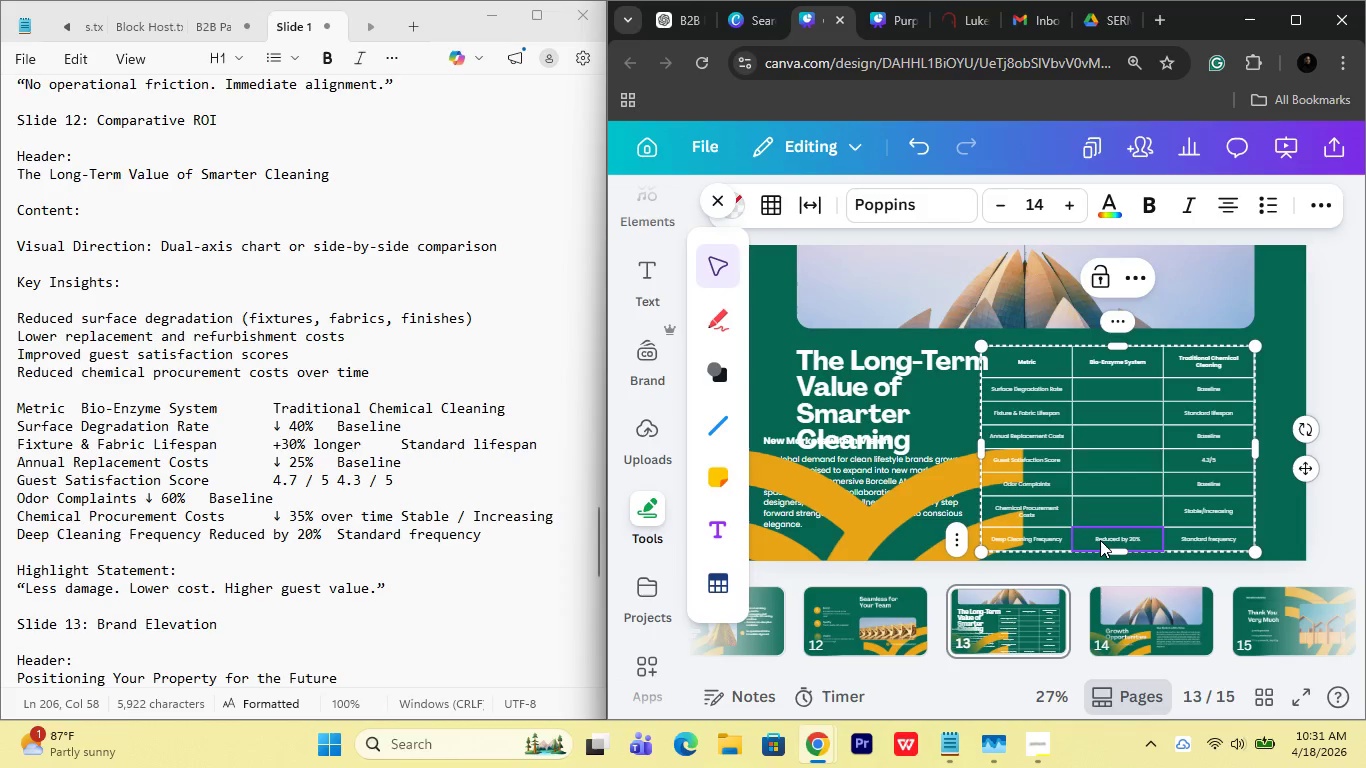 
wait(7.86)
 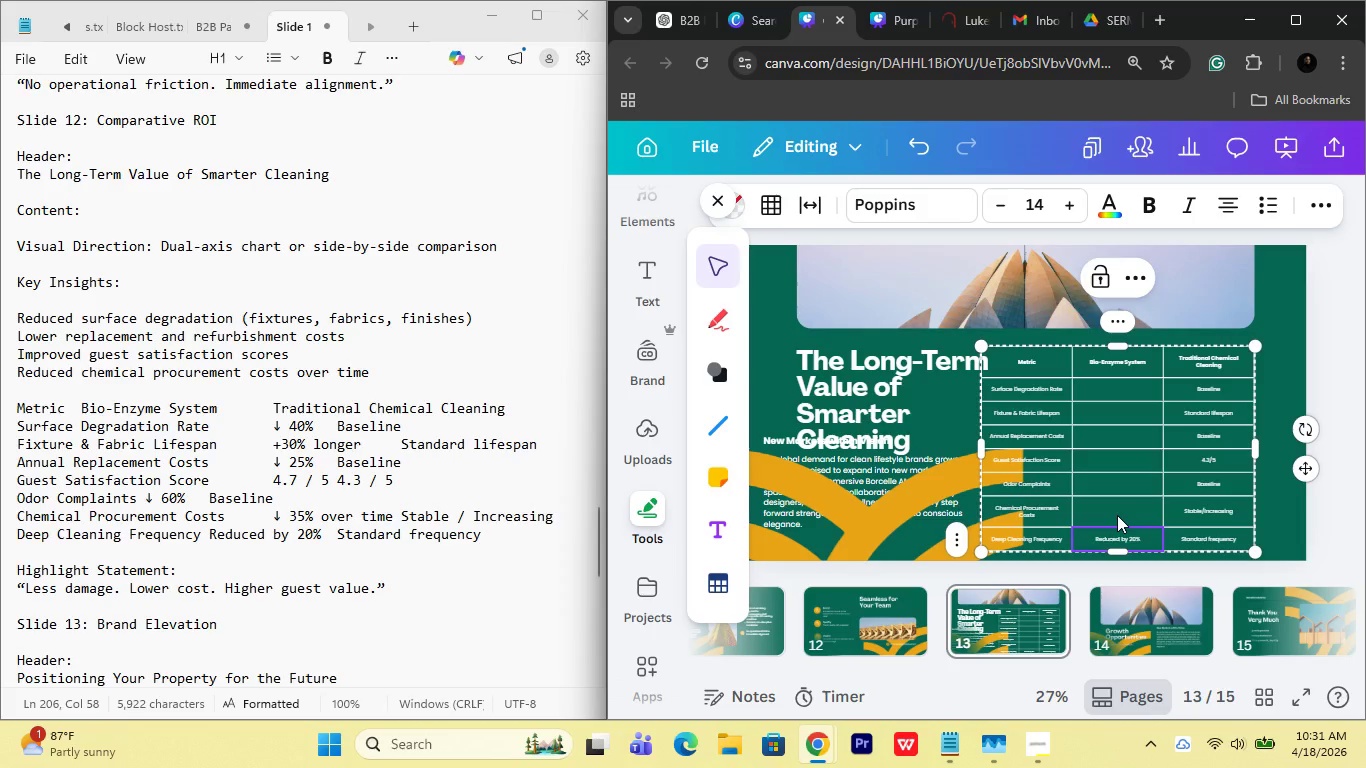 
double_click([1121, 411])
 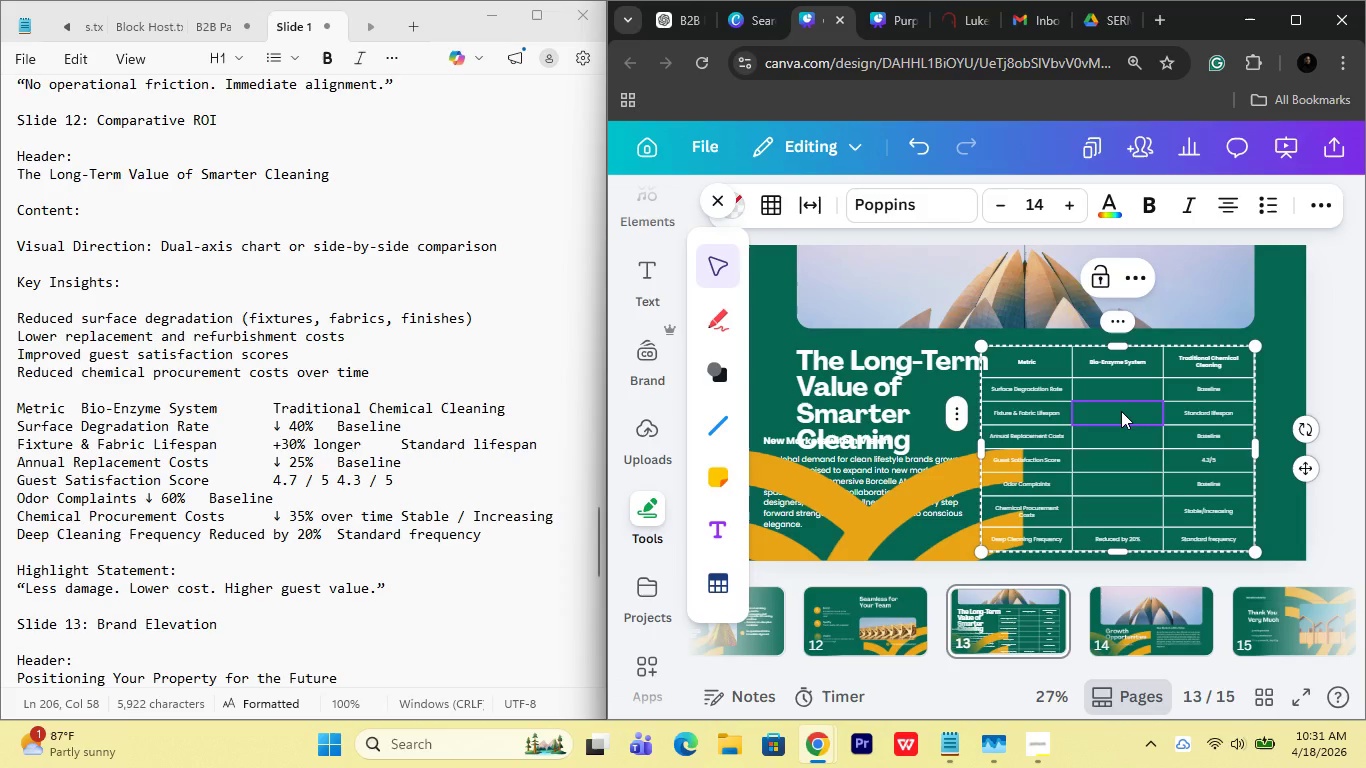 
type(+30% longer)
 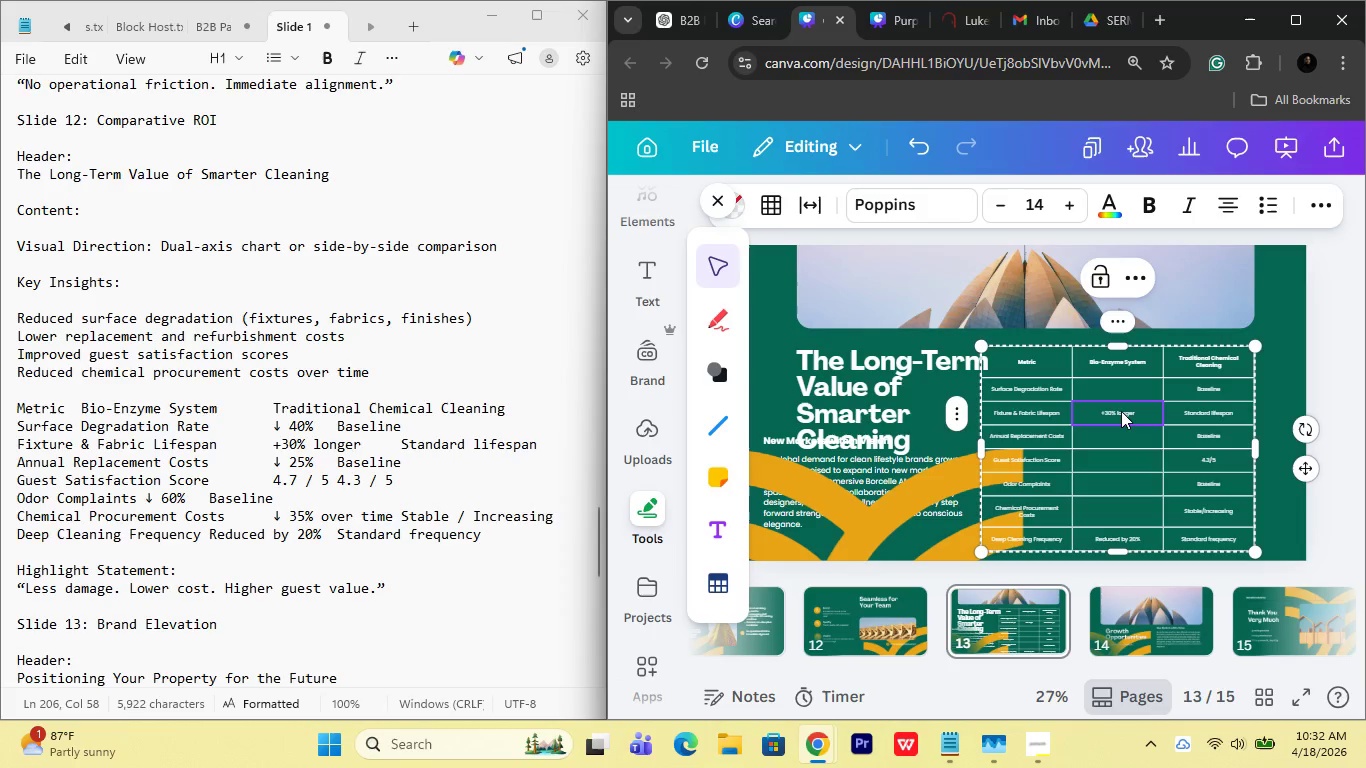 
double_click([1106, 463])
 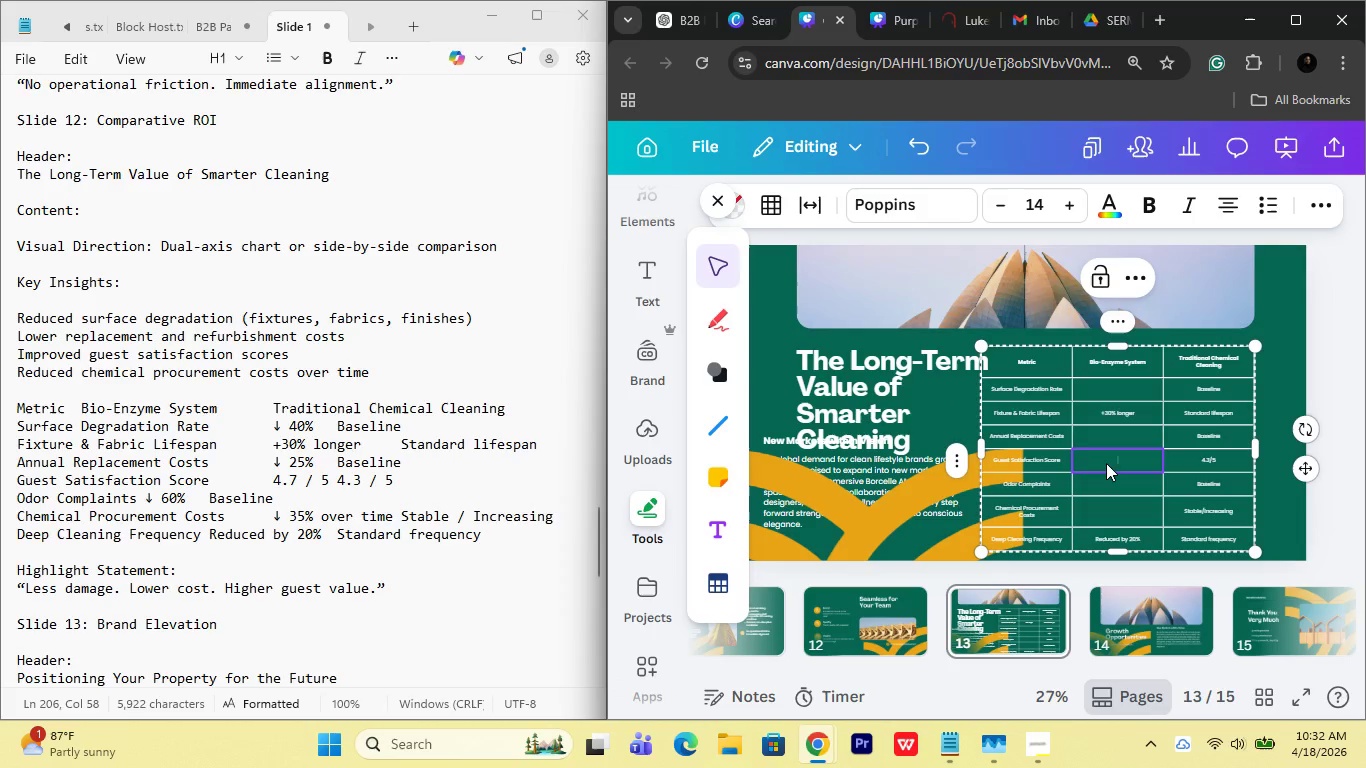 
key(4)
 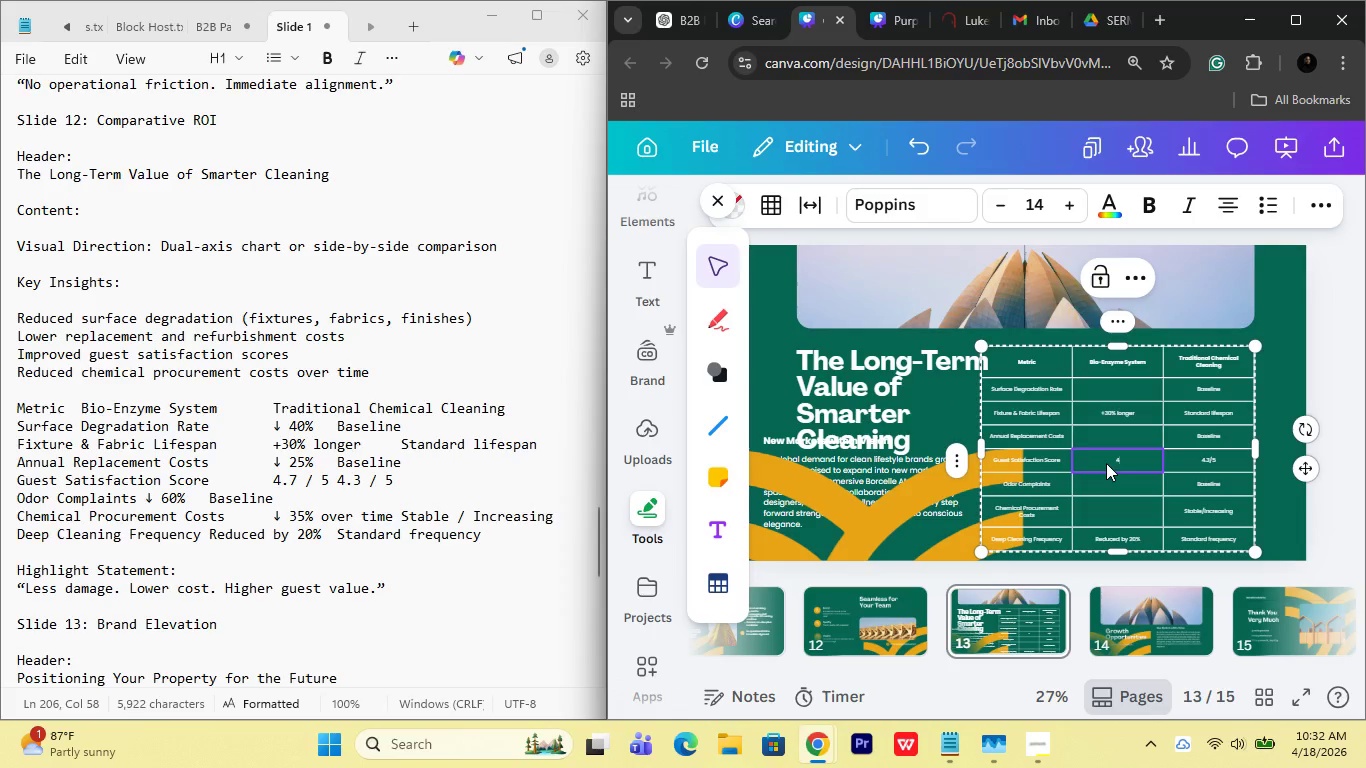 
key(Period)
 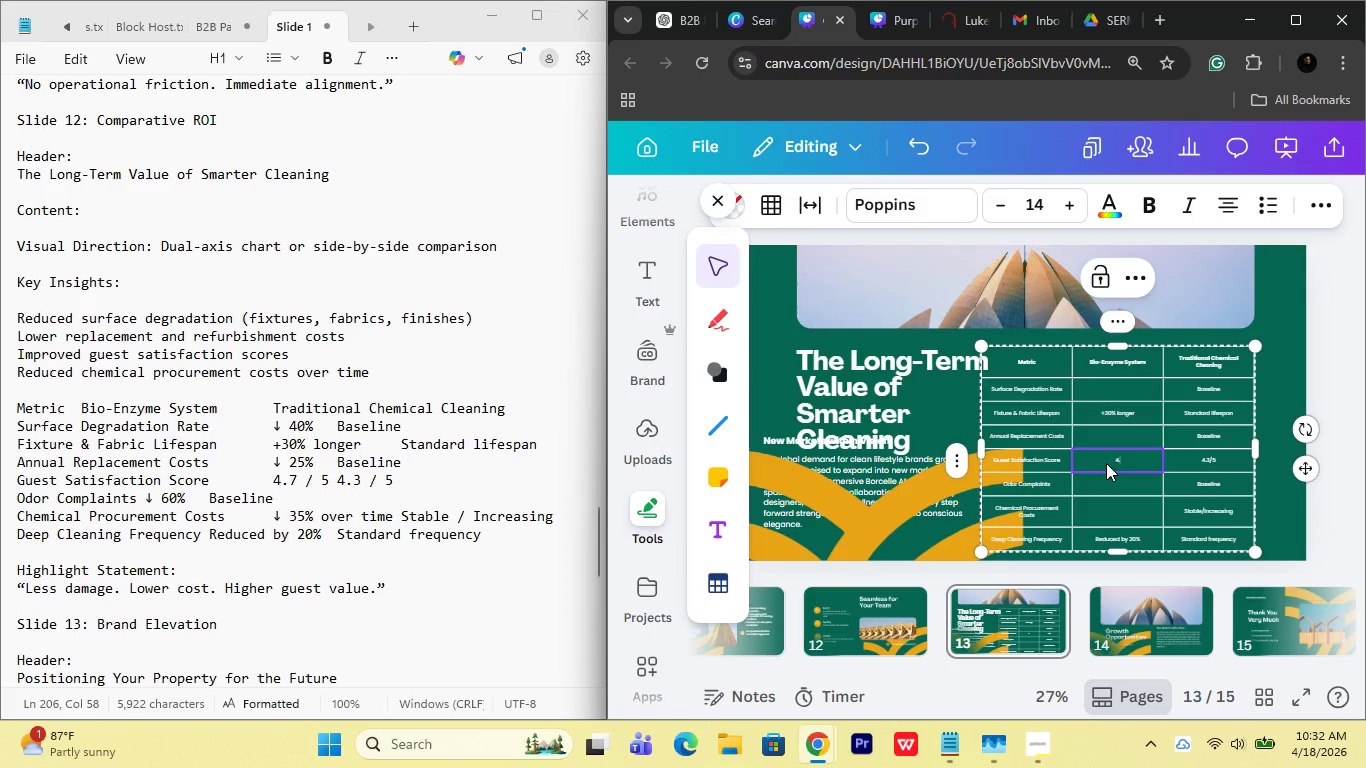 
key(7)
 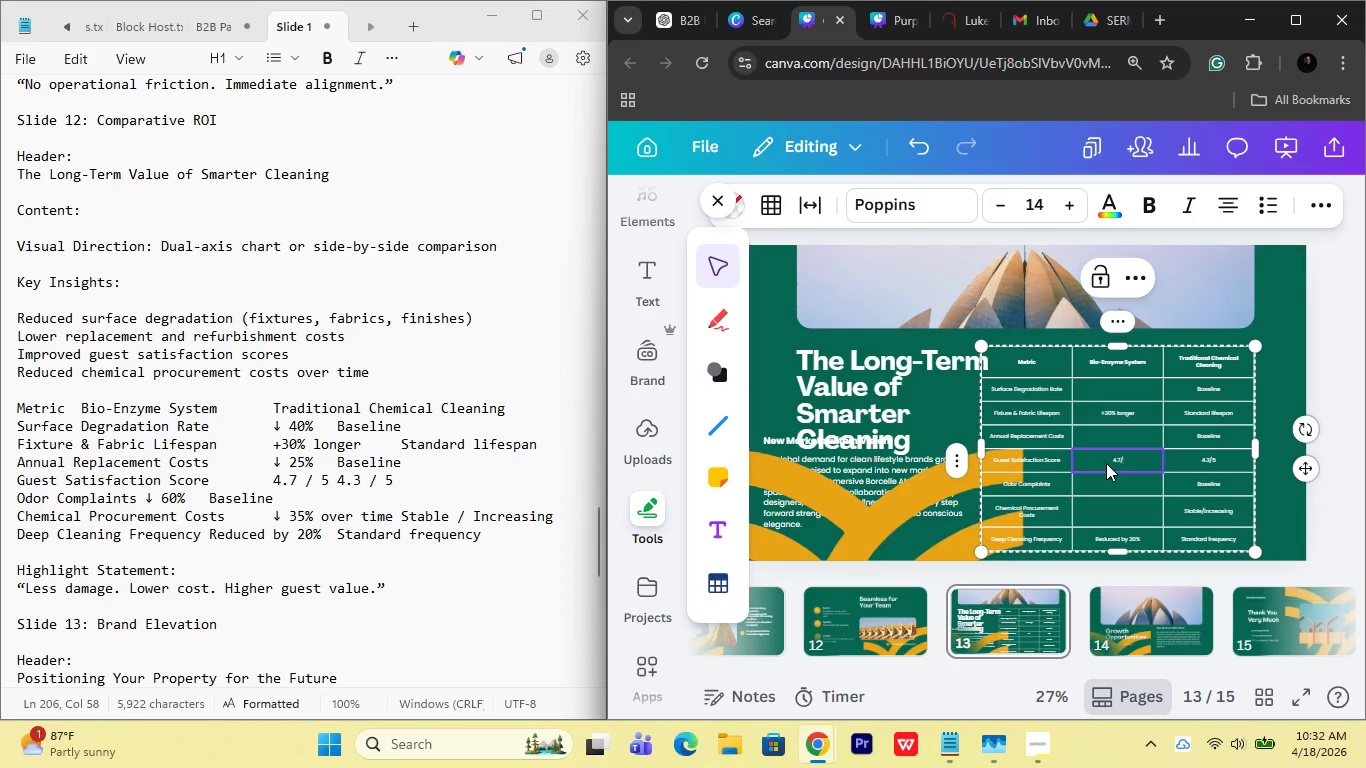 
key(Slash)
 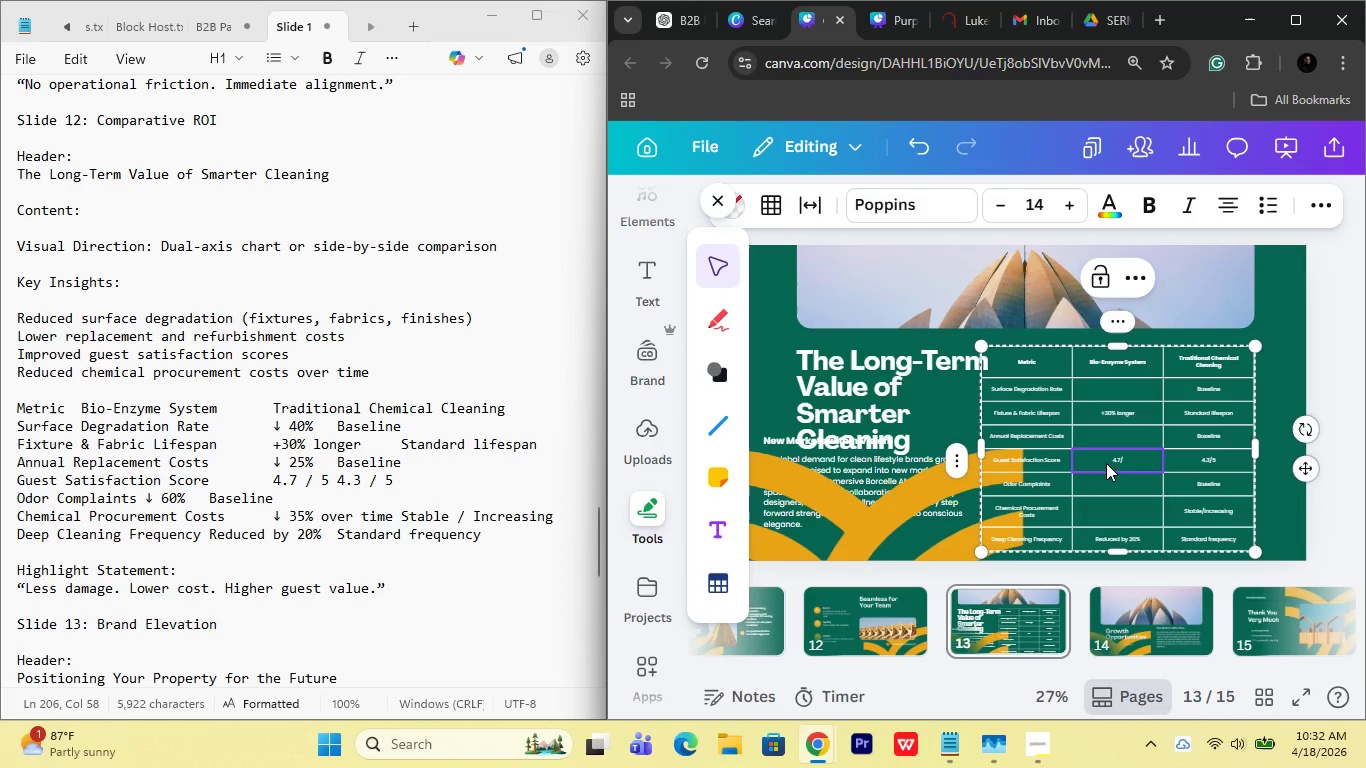 
key(5)
 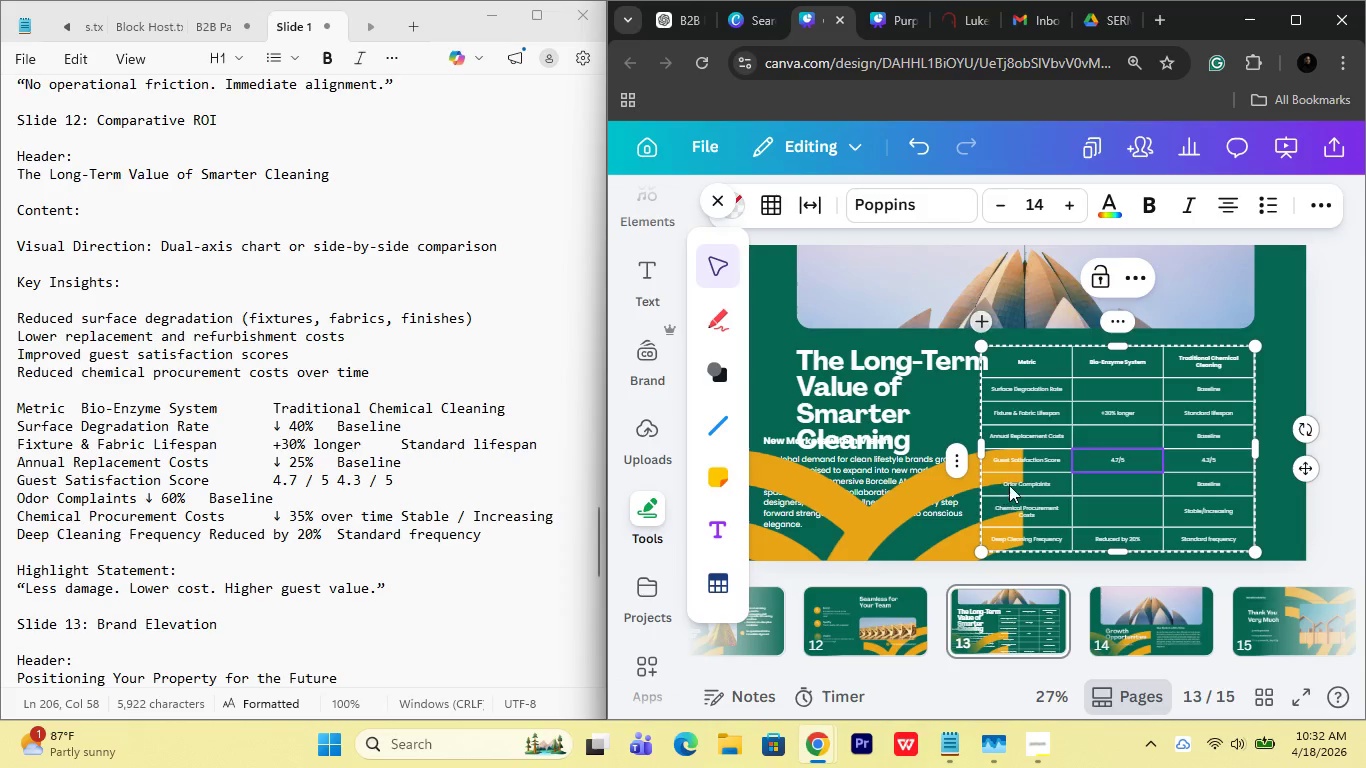 
wait(5.12)
 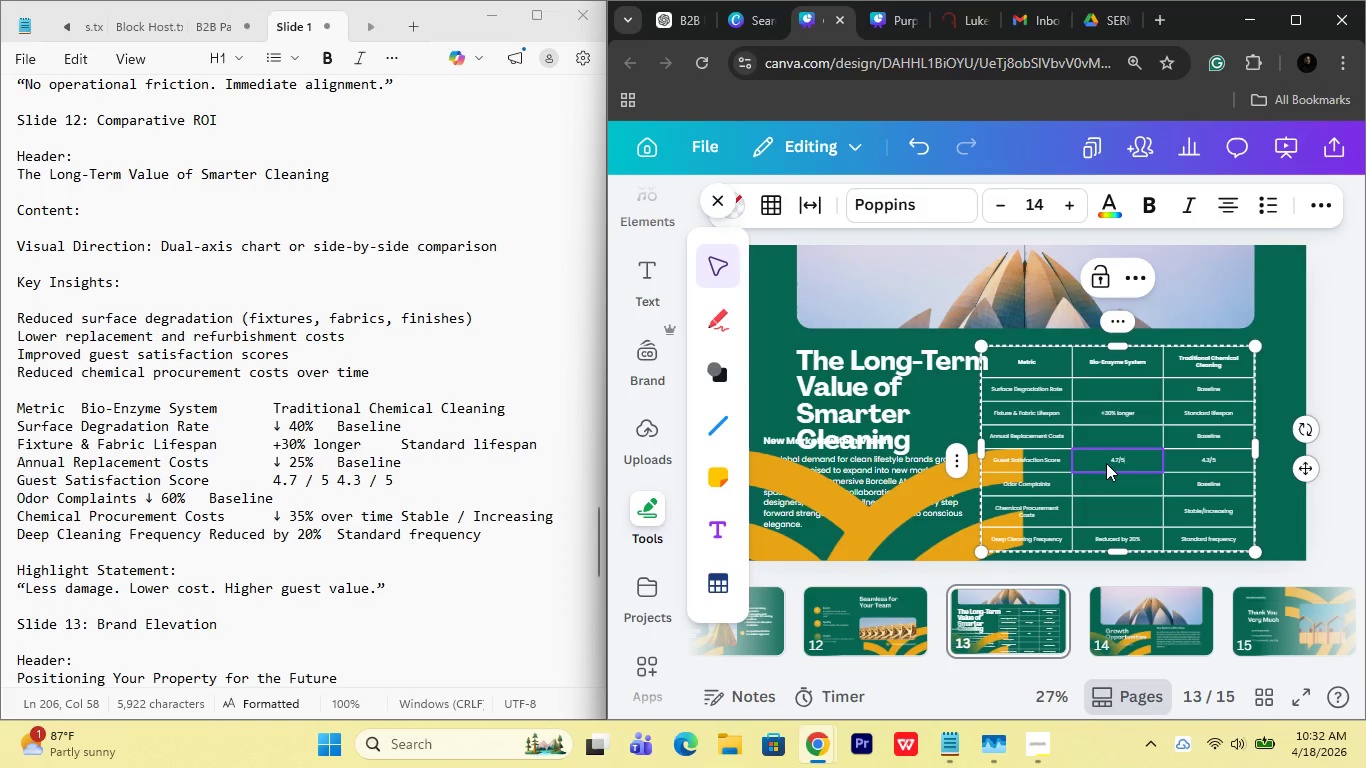 
left_click_drag(start_coordinate=[269, 427], to_coordinate=[279, 431])
 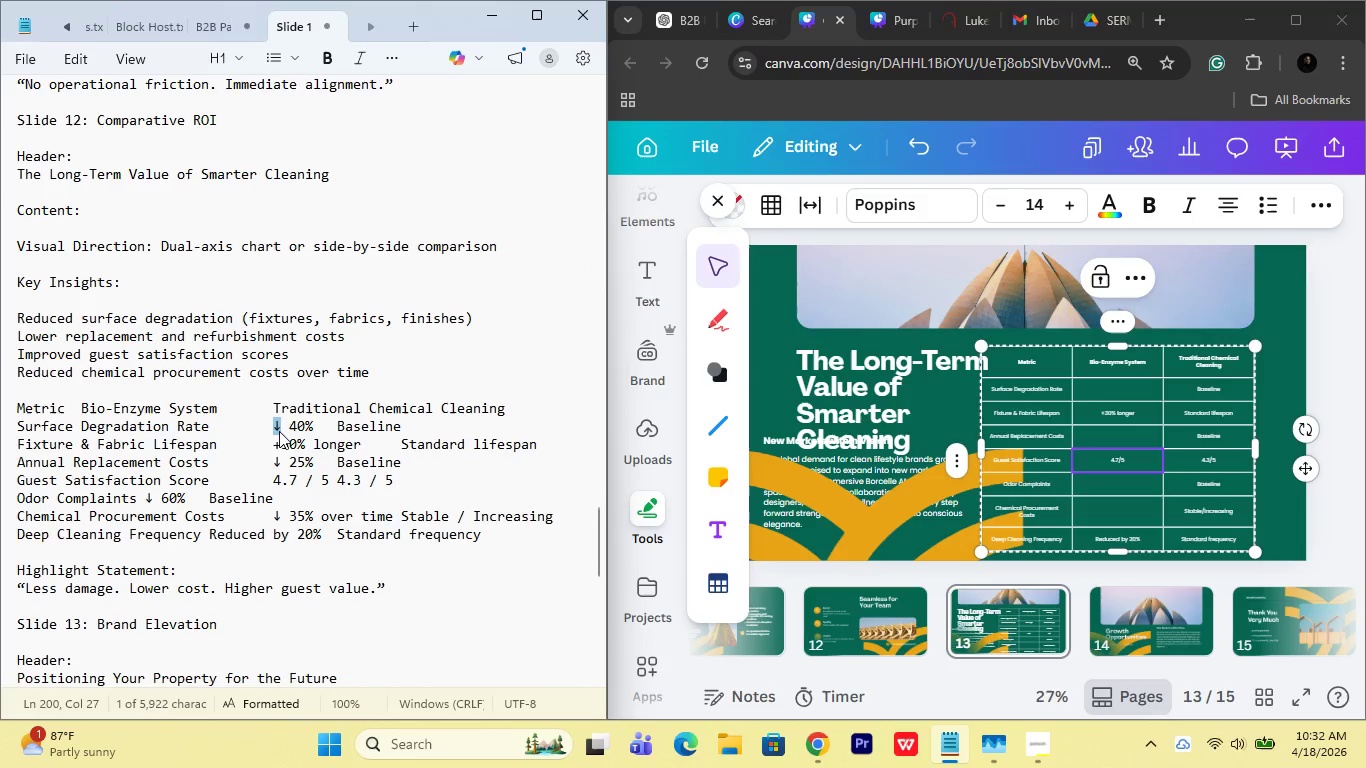 
key(Control+C)
 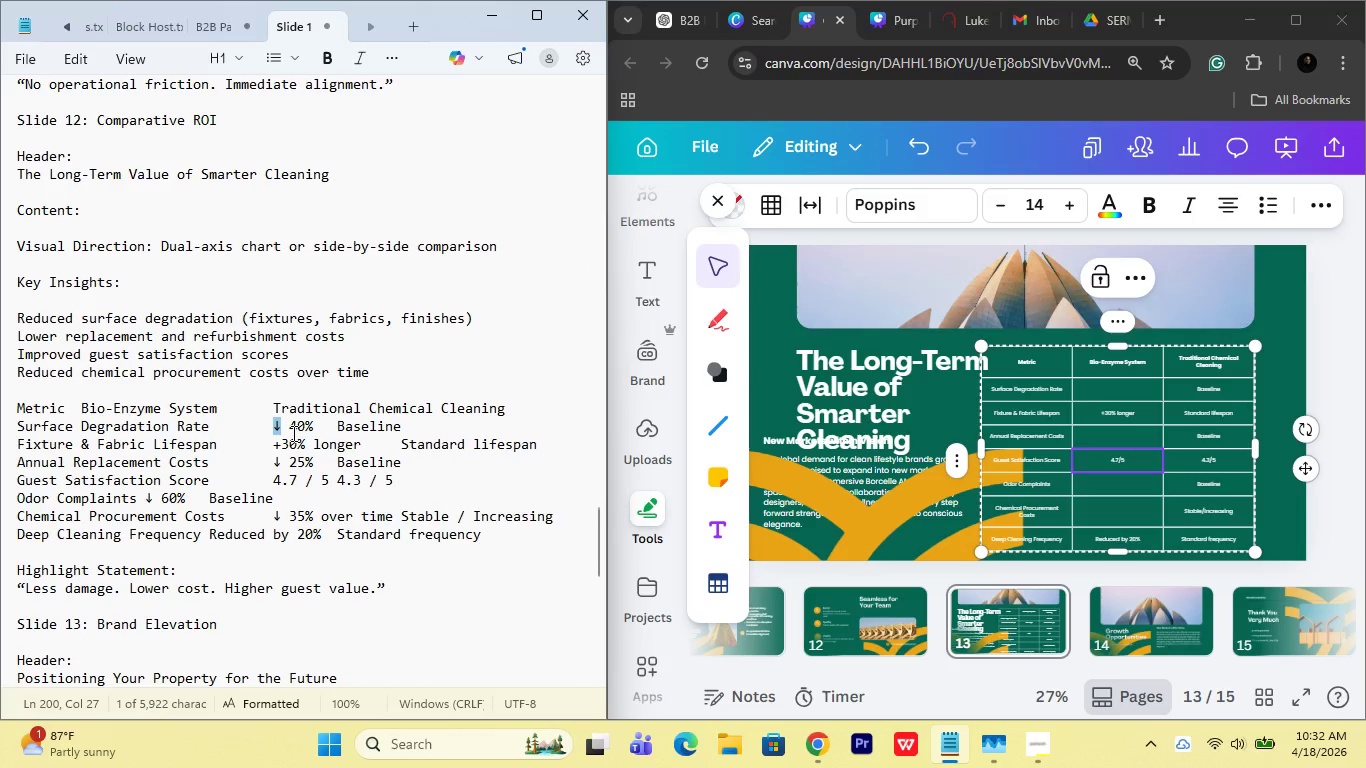 
key(Control+C)
 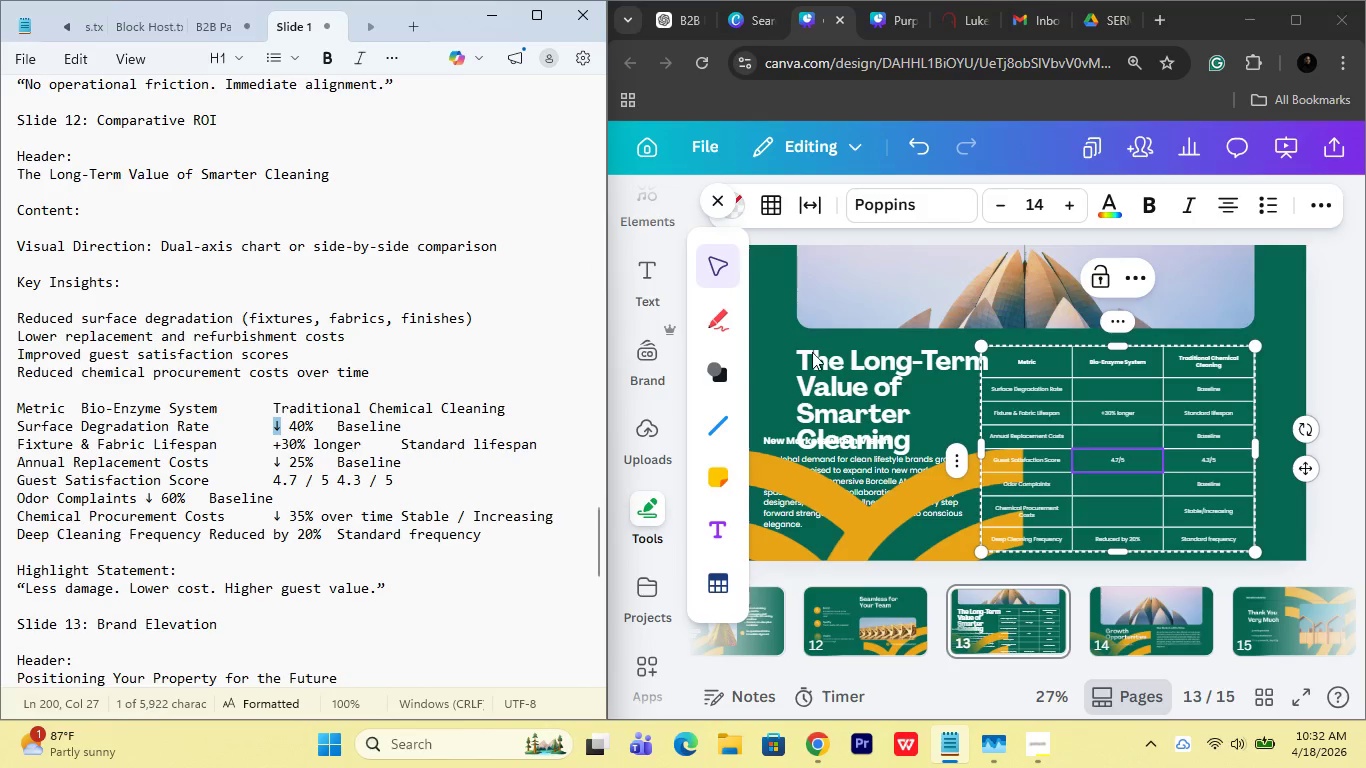 
key(Control+C)
 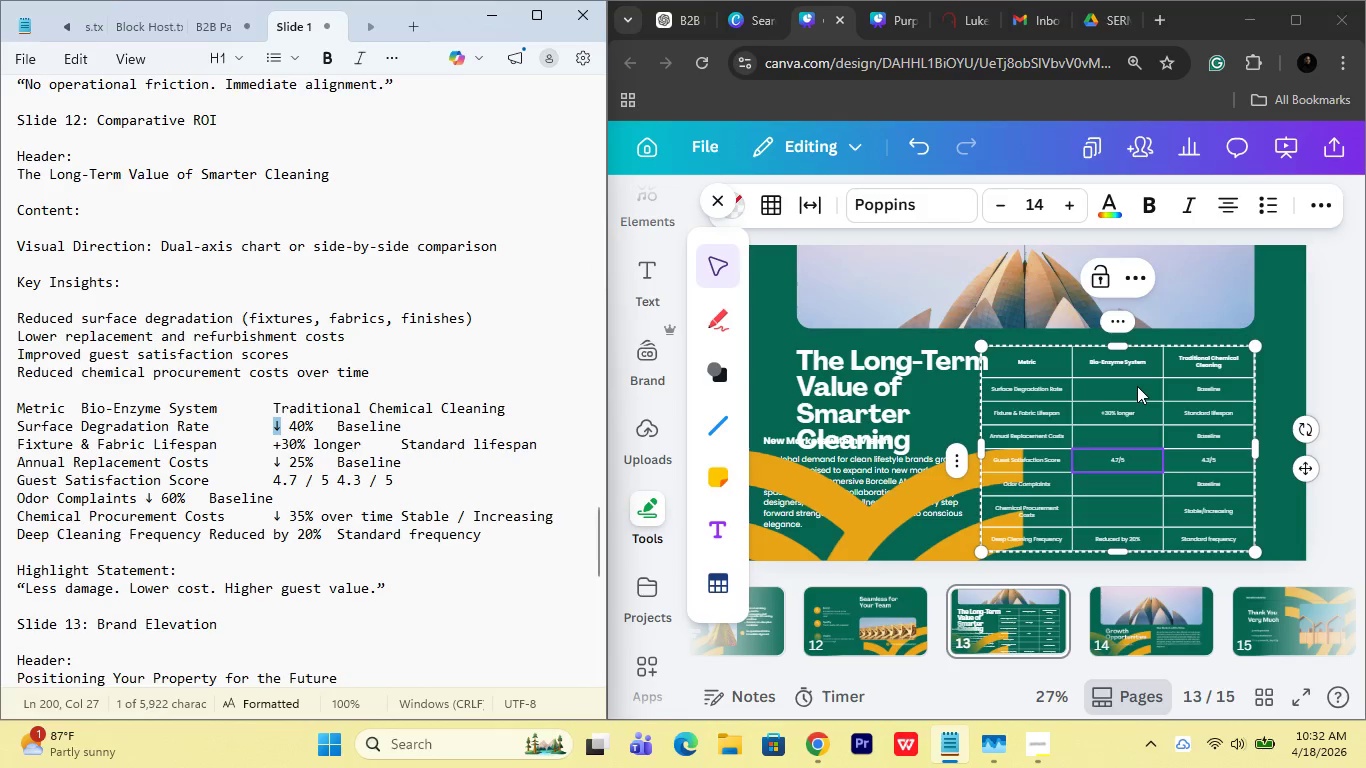 
double_click([1137, 386])
 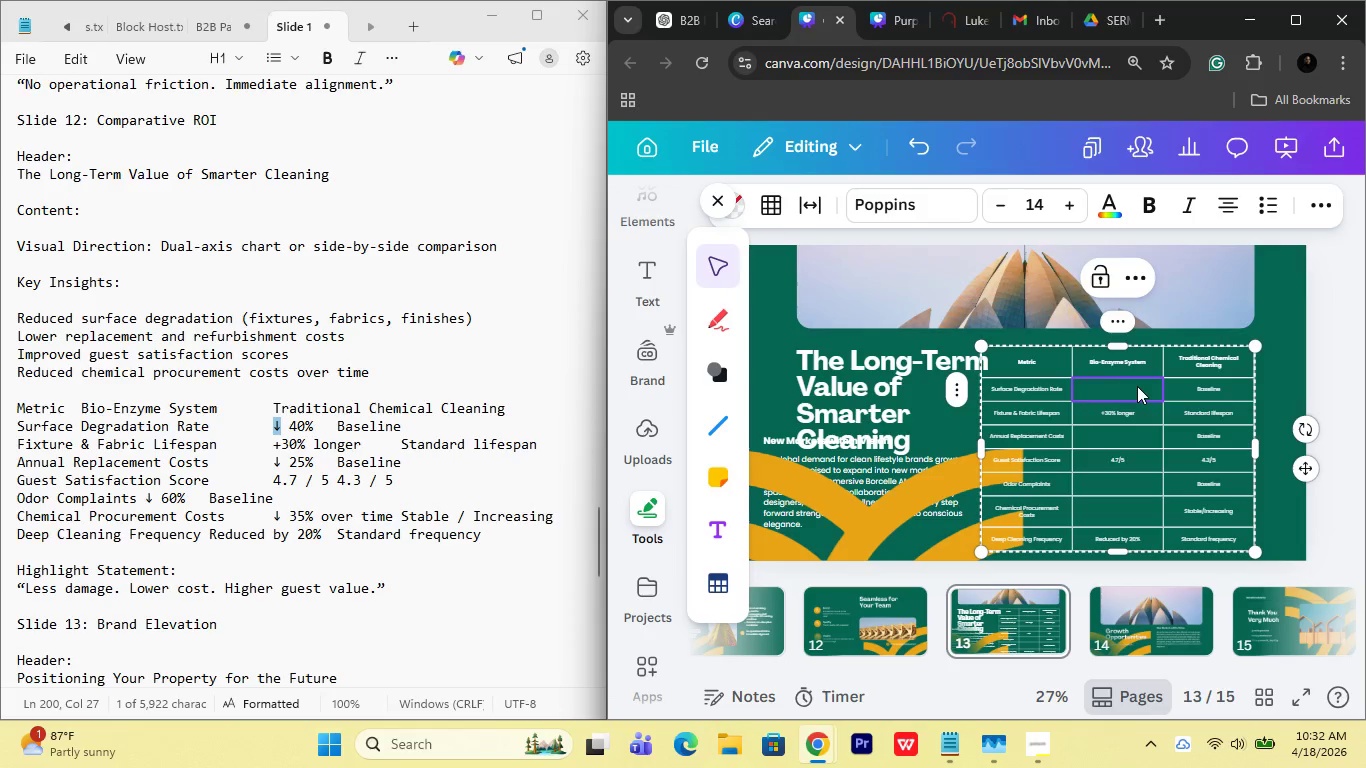 
key(Control+V)
 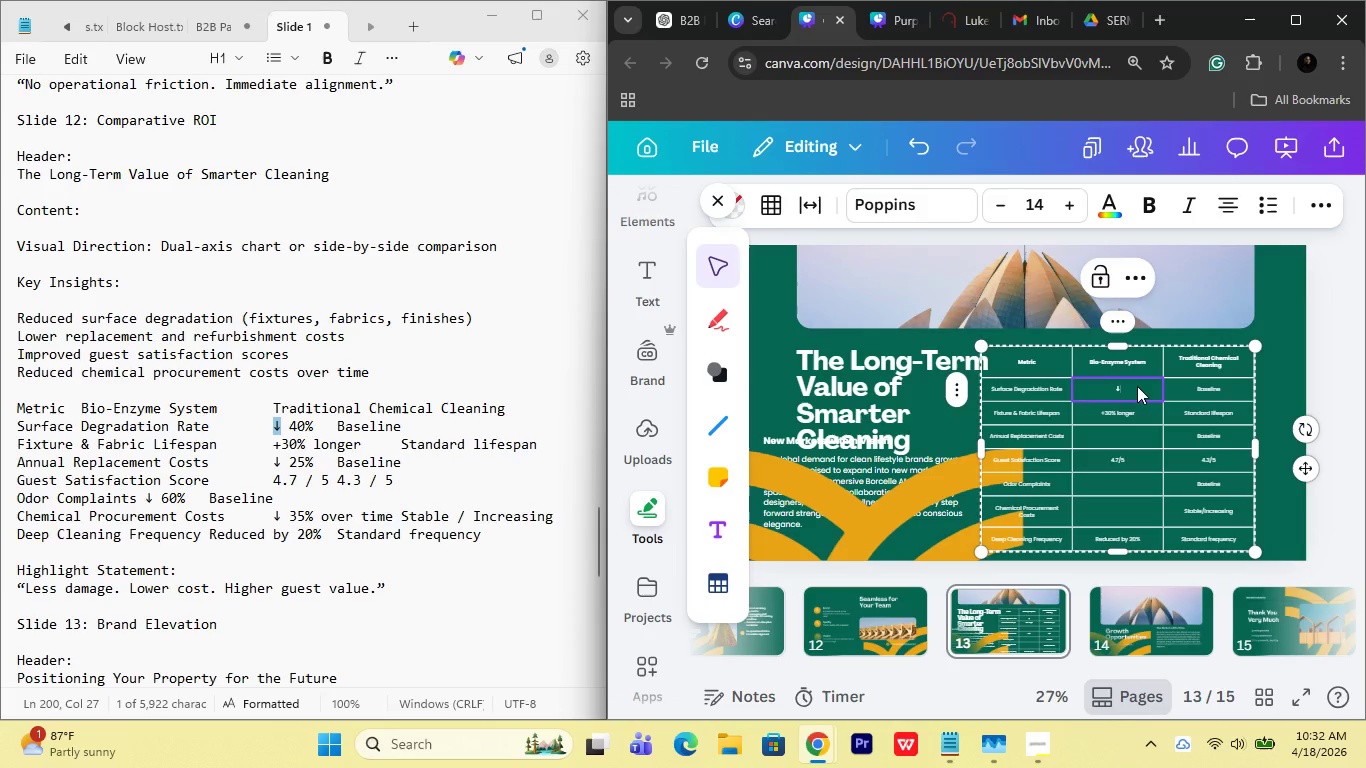 
type( 40%)
 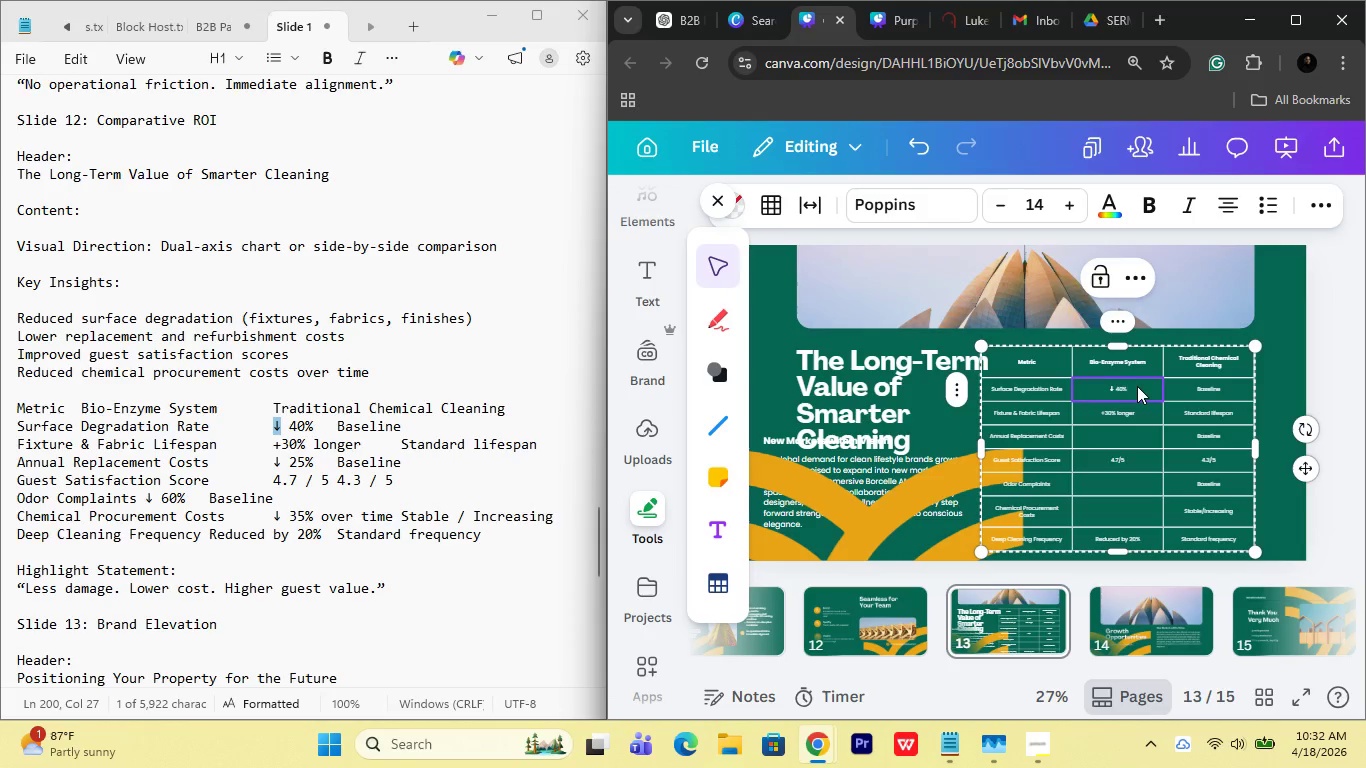 
double_click([1125, 426])
 